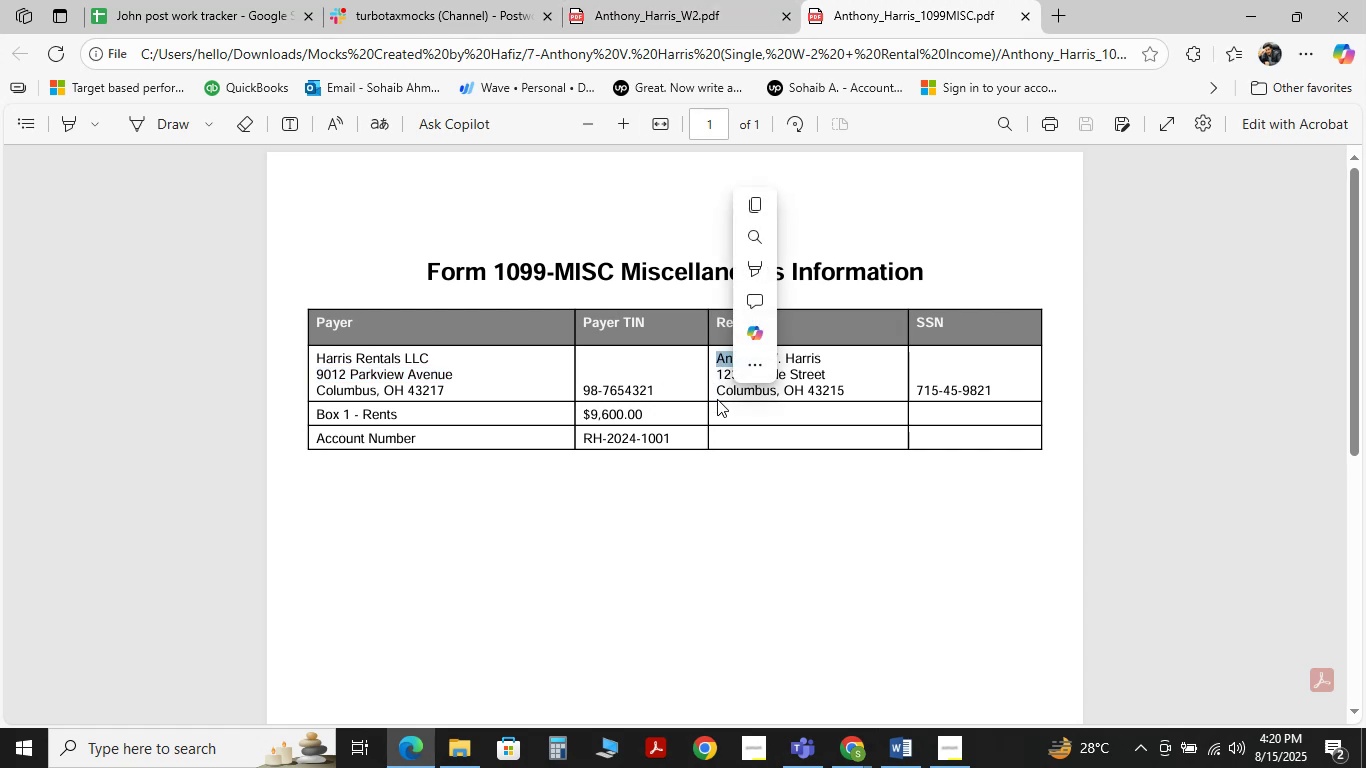 
left_click([717, 399])
 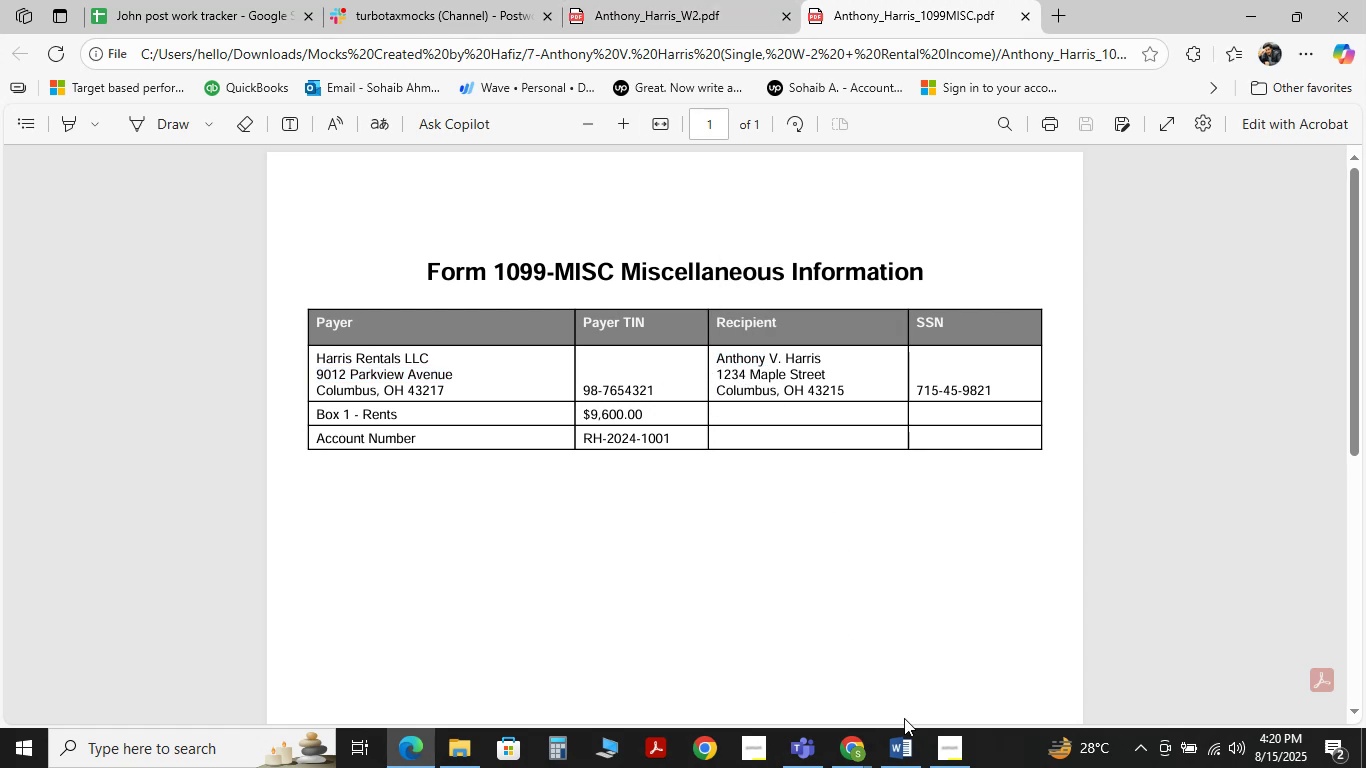 
wait(5.55)
 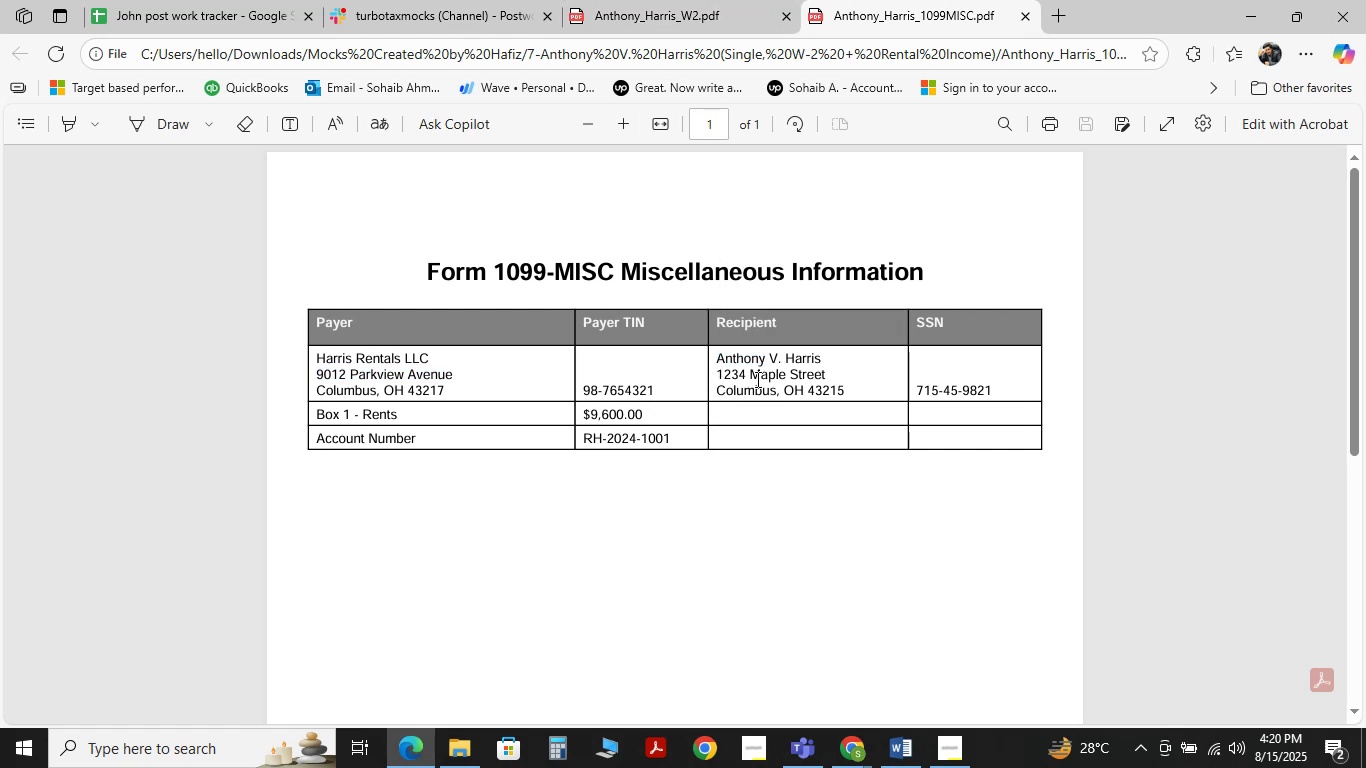 
left_click([895, 743])
 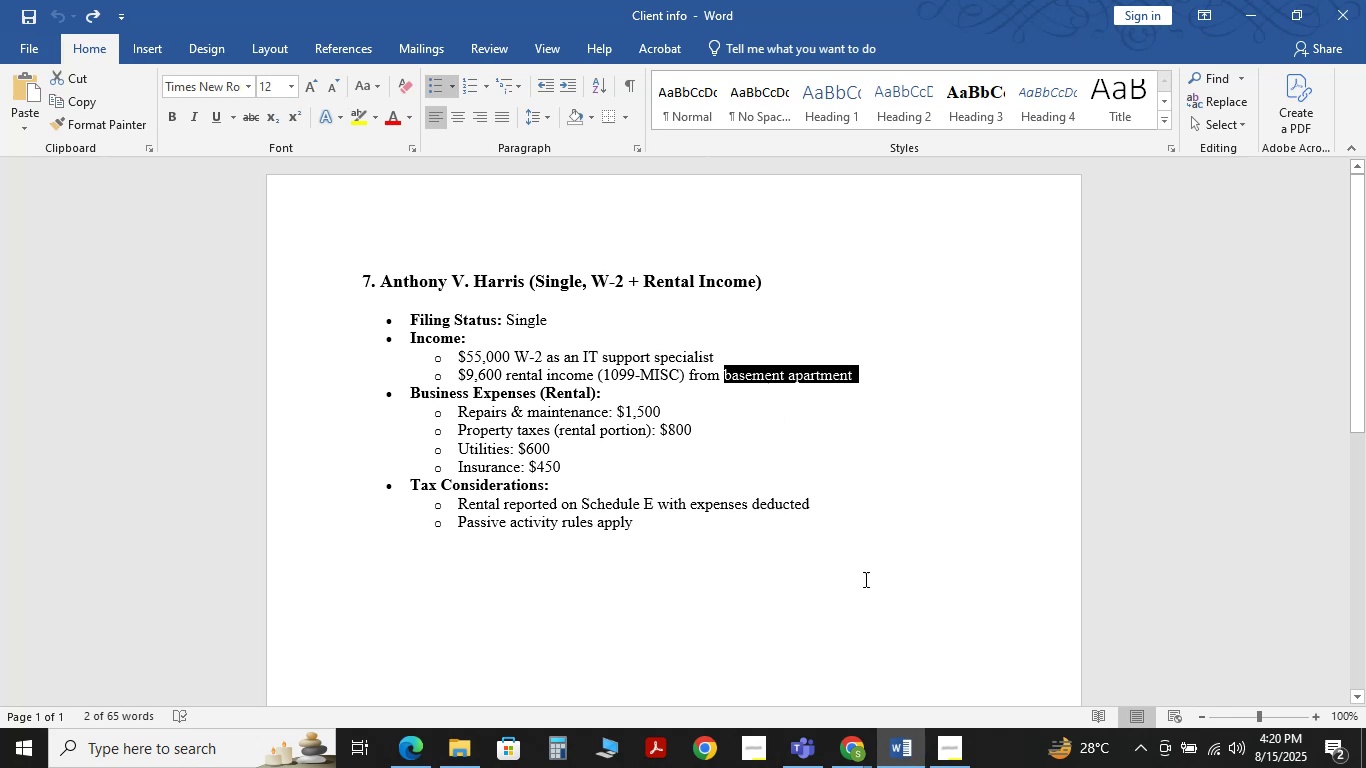 
left_click([863, 757])
 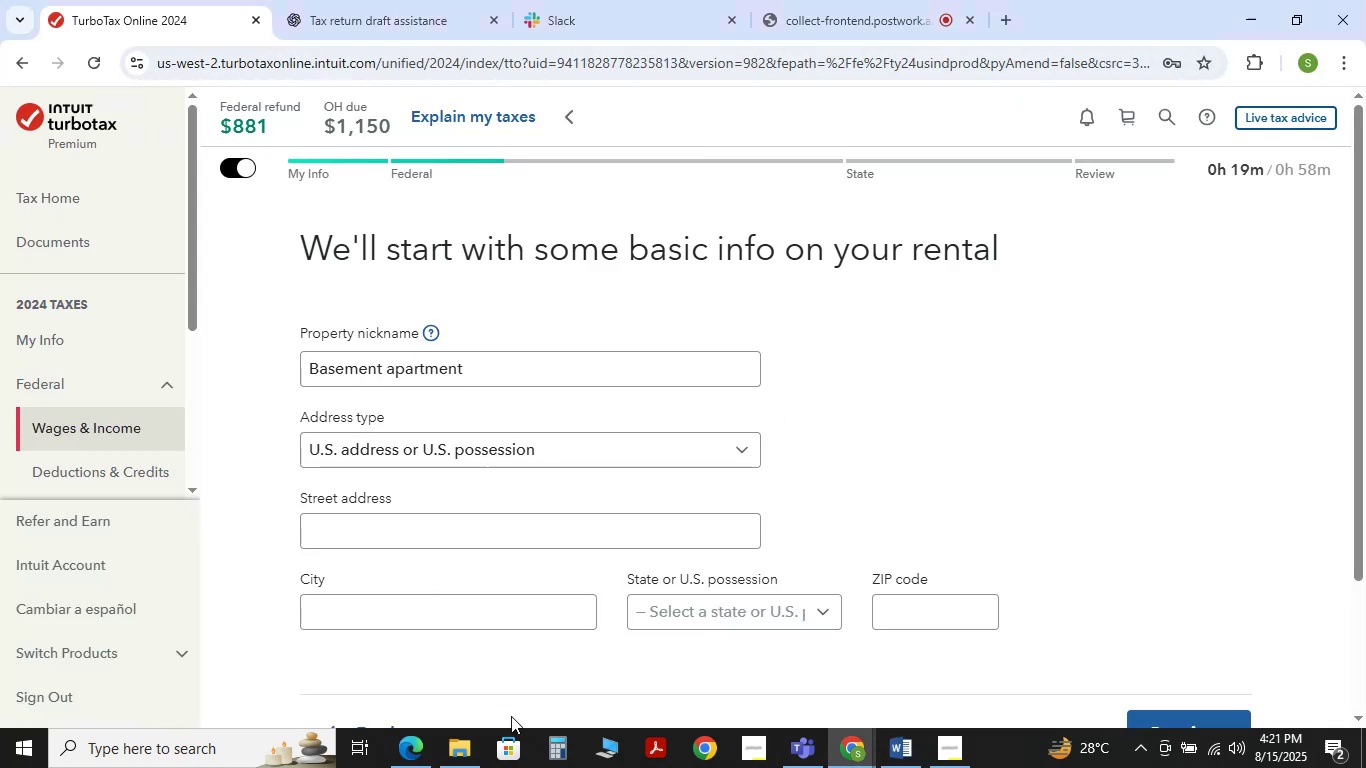 
left_click([415, 745])
 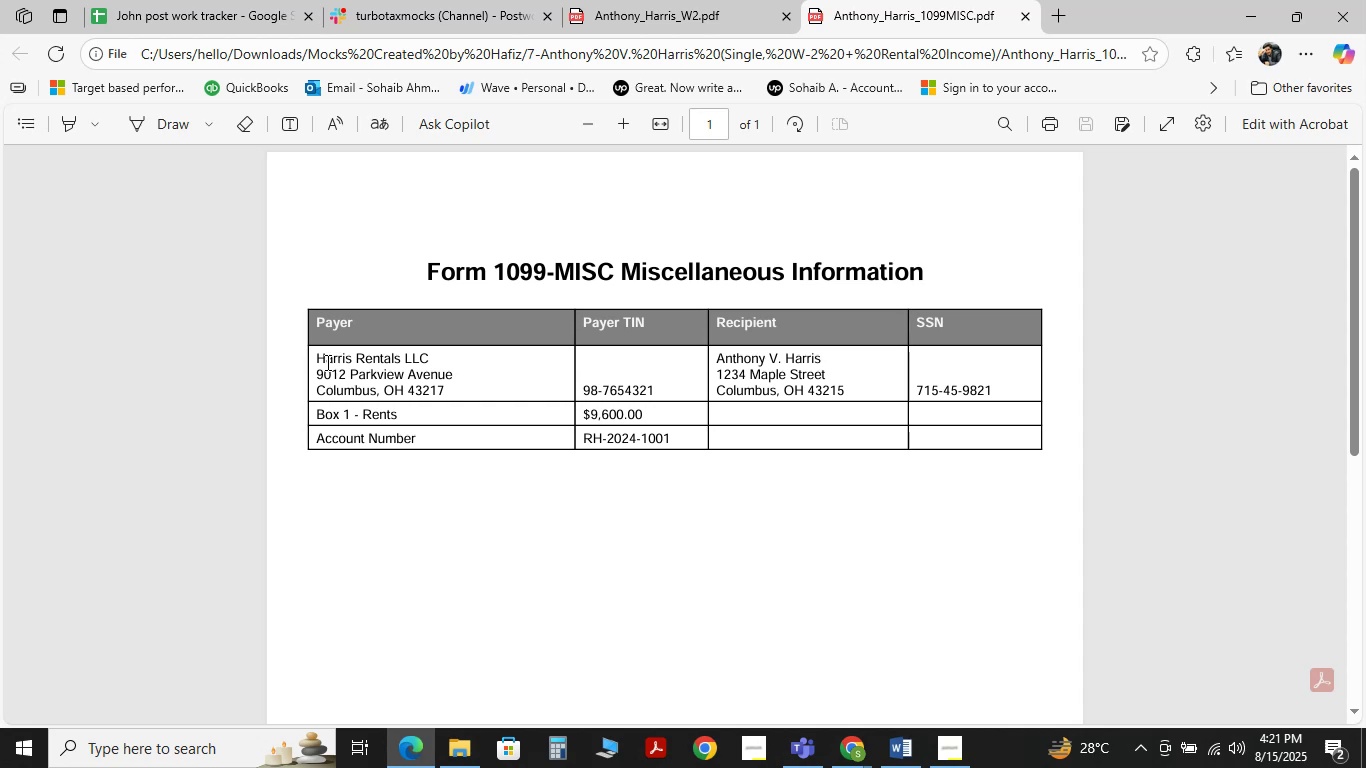 
wait(7.09)
 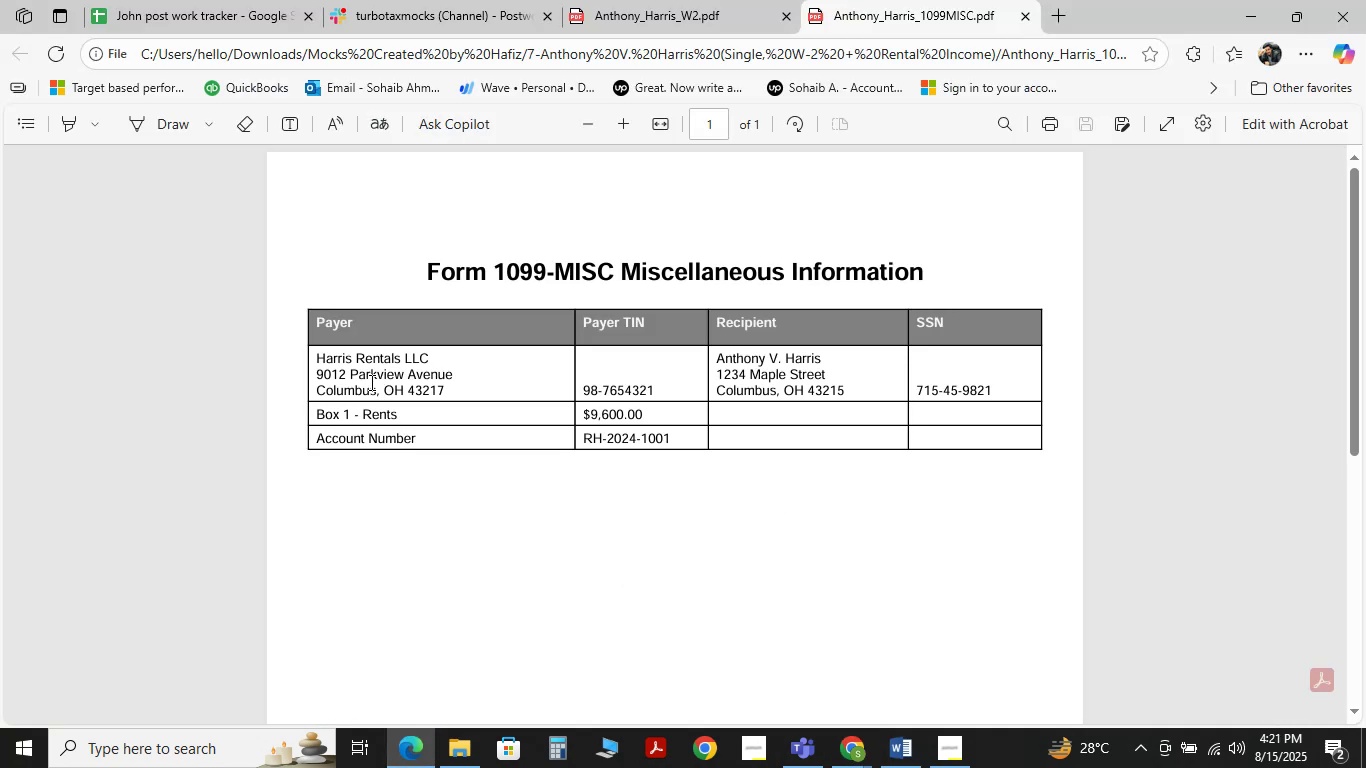 
left_click_drag(start_coordinate=[315, 354], to_coordinate=[428, 357])
 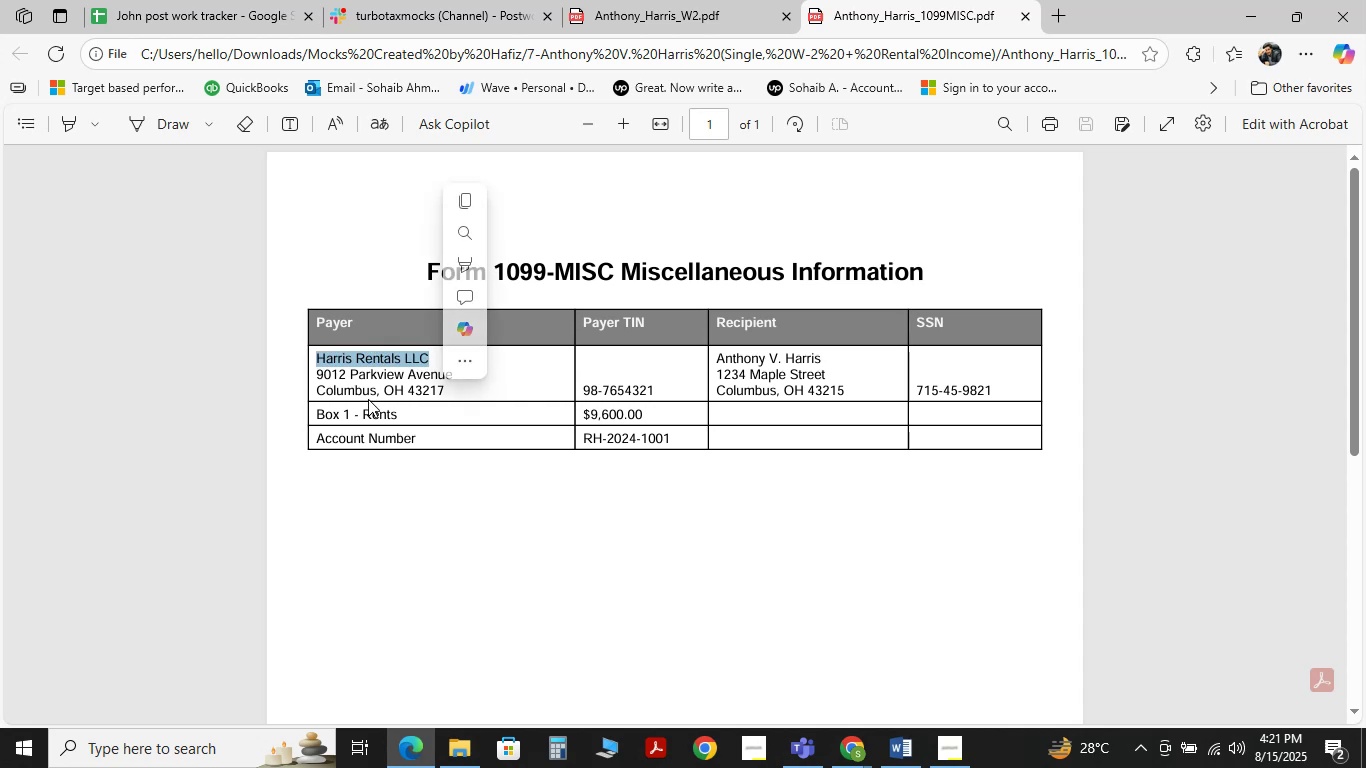 
left_click([367, 401])
 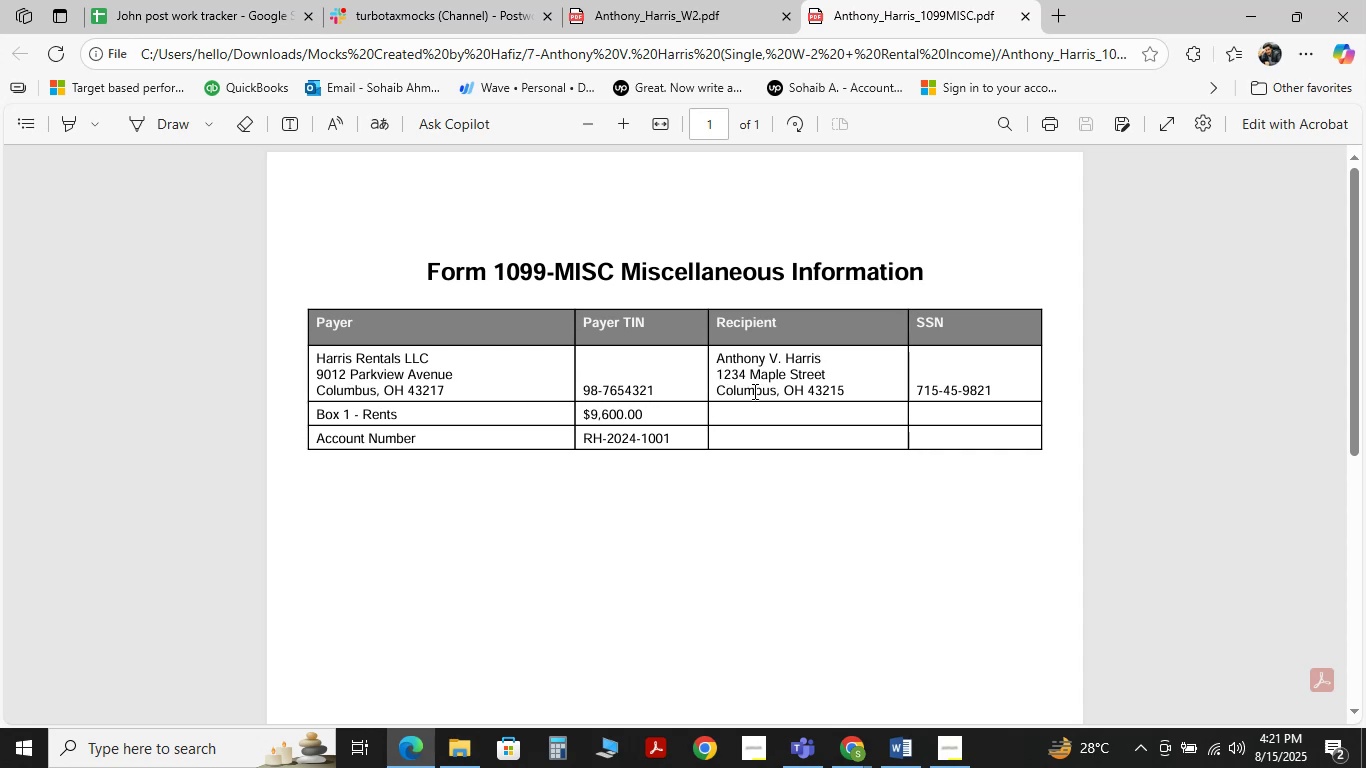 
wait(12.26)
 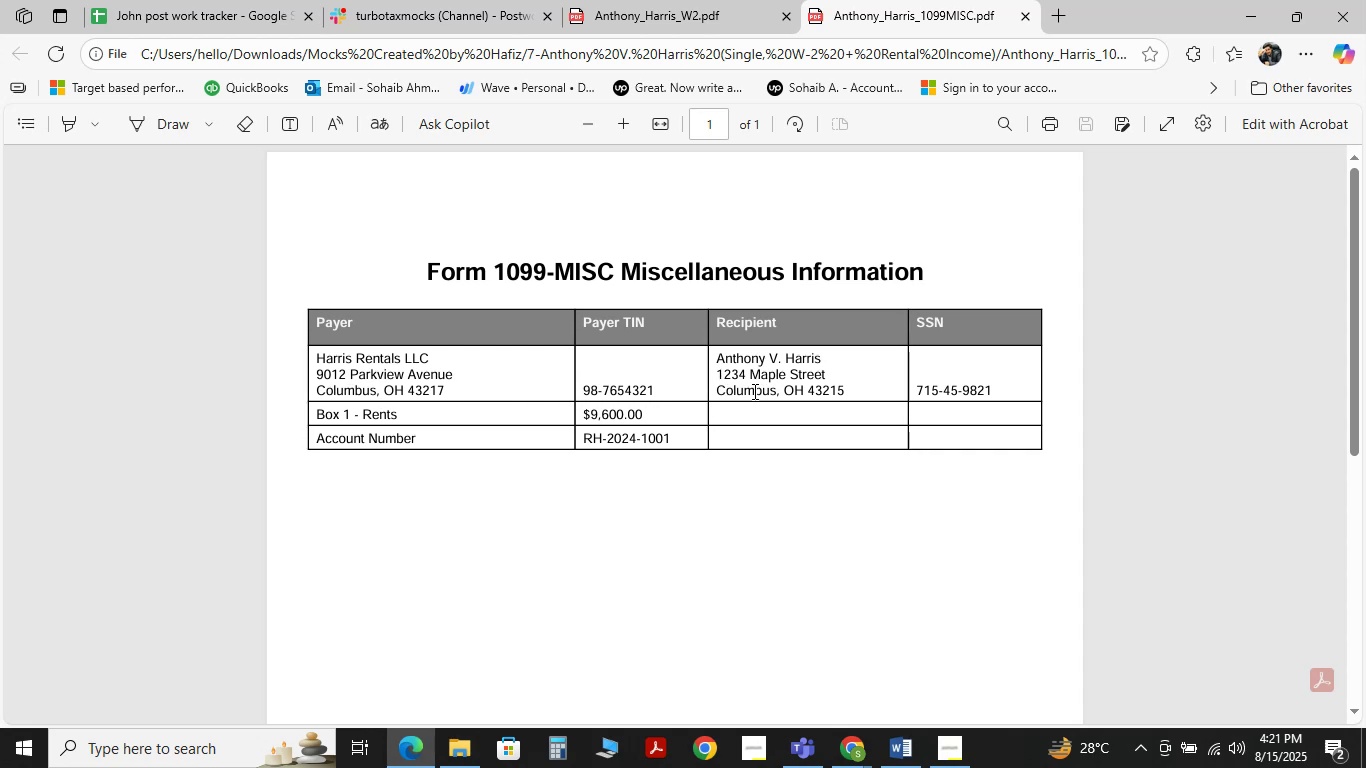 
left_click([730, 655])
 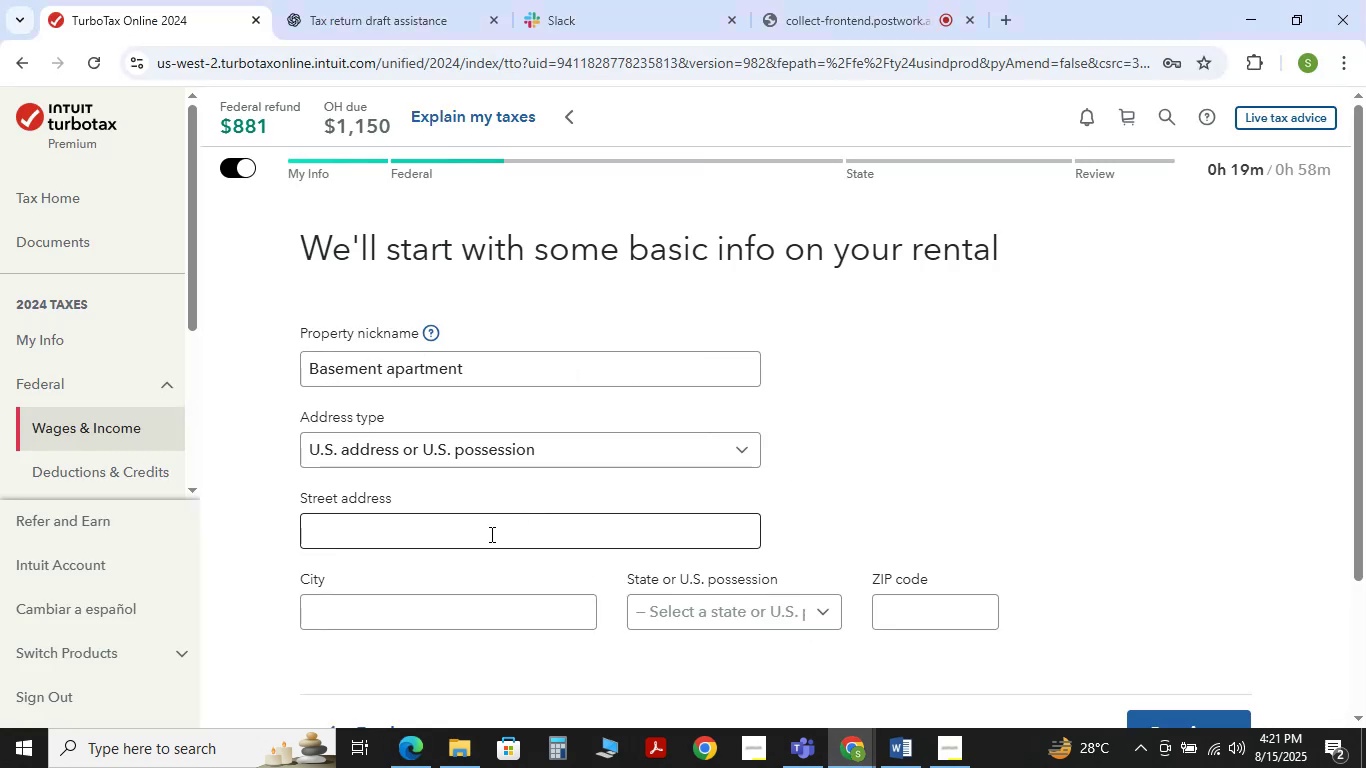 
left_click([490, 534])
 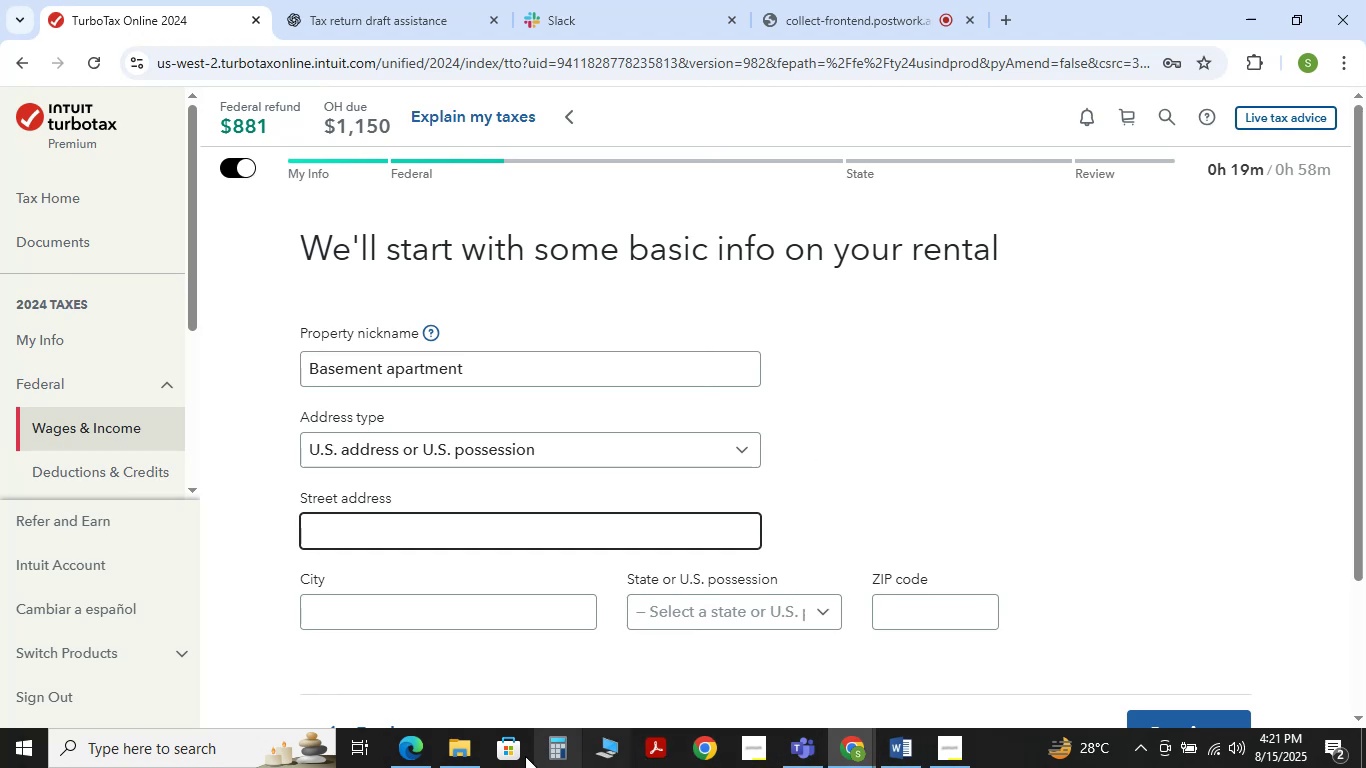 
left_click([424, 750])
 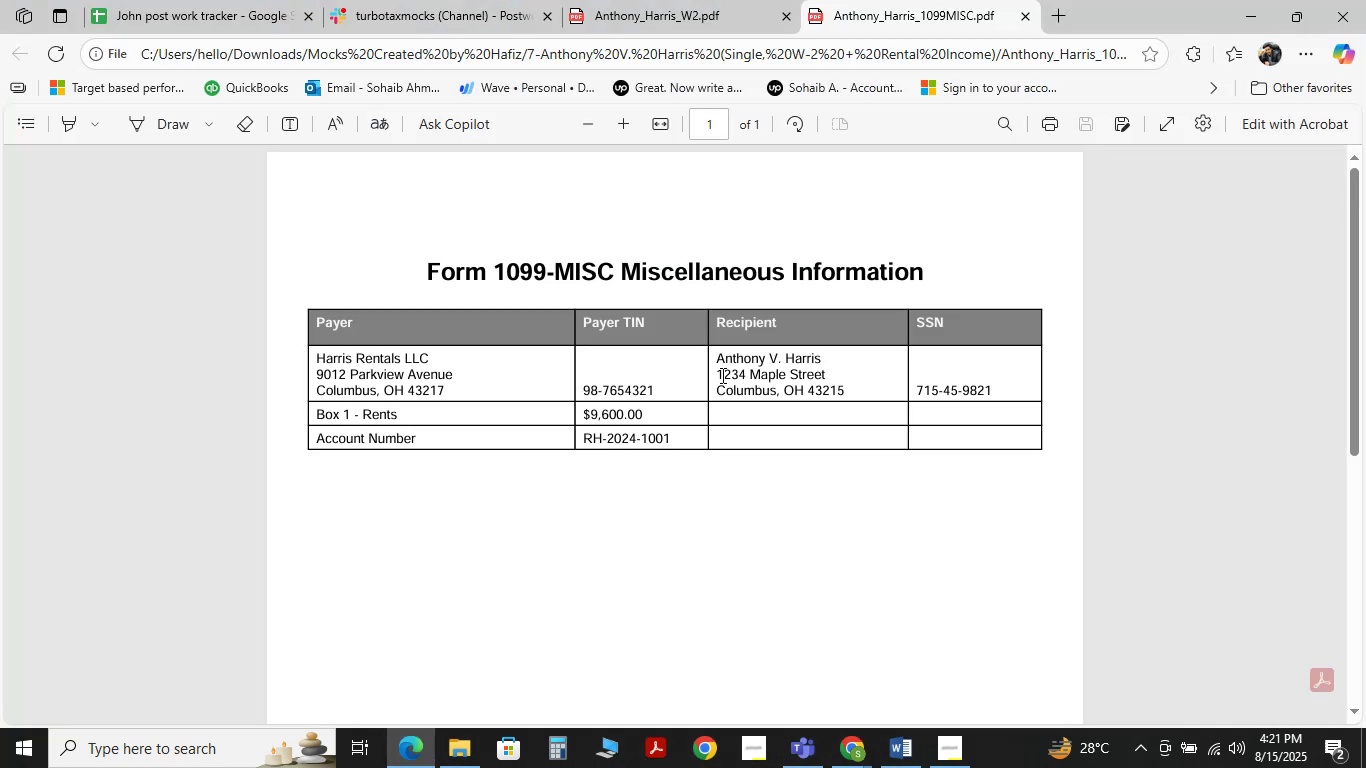 
left_click_drag(start_coordinate=[721, 373], to_coordinate=[827, 374])
 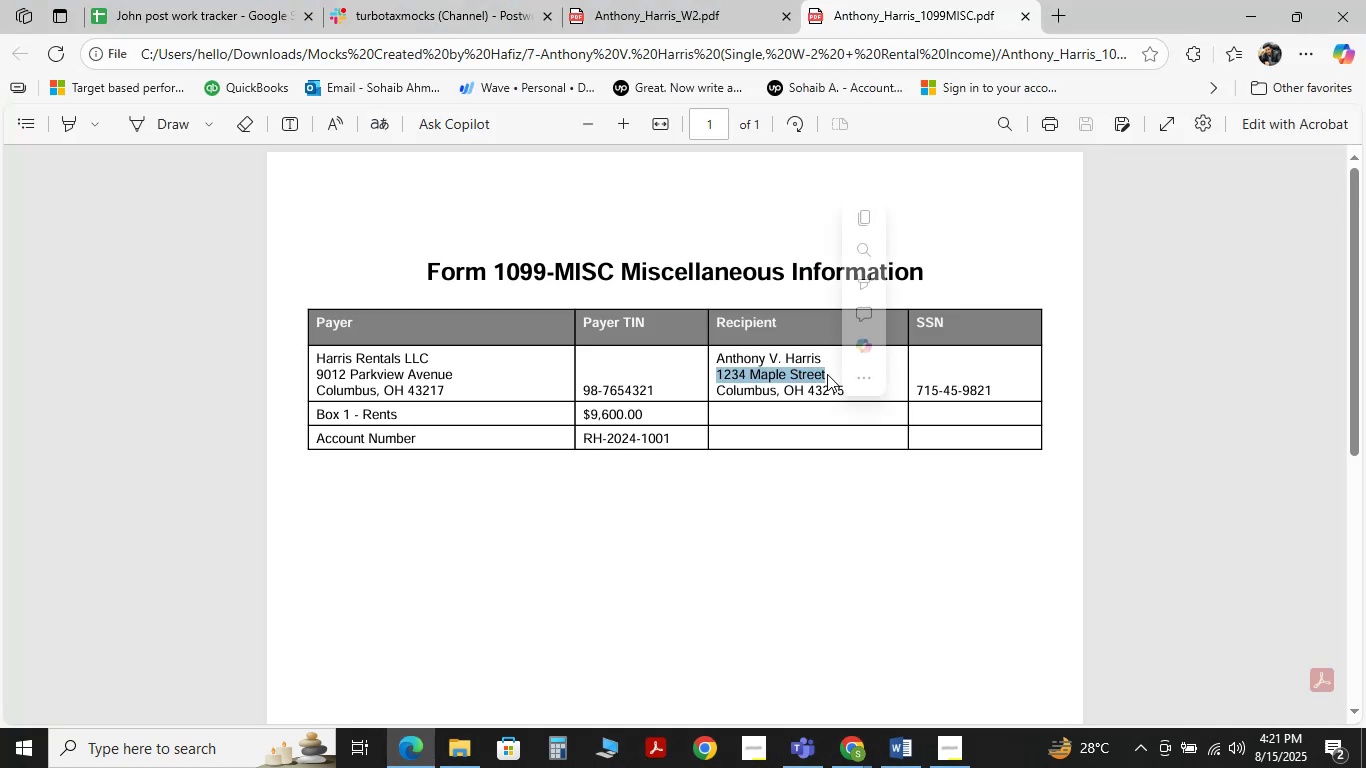 
key(Control+C)
 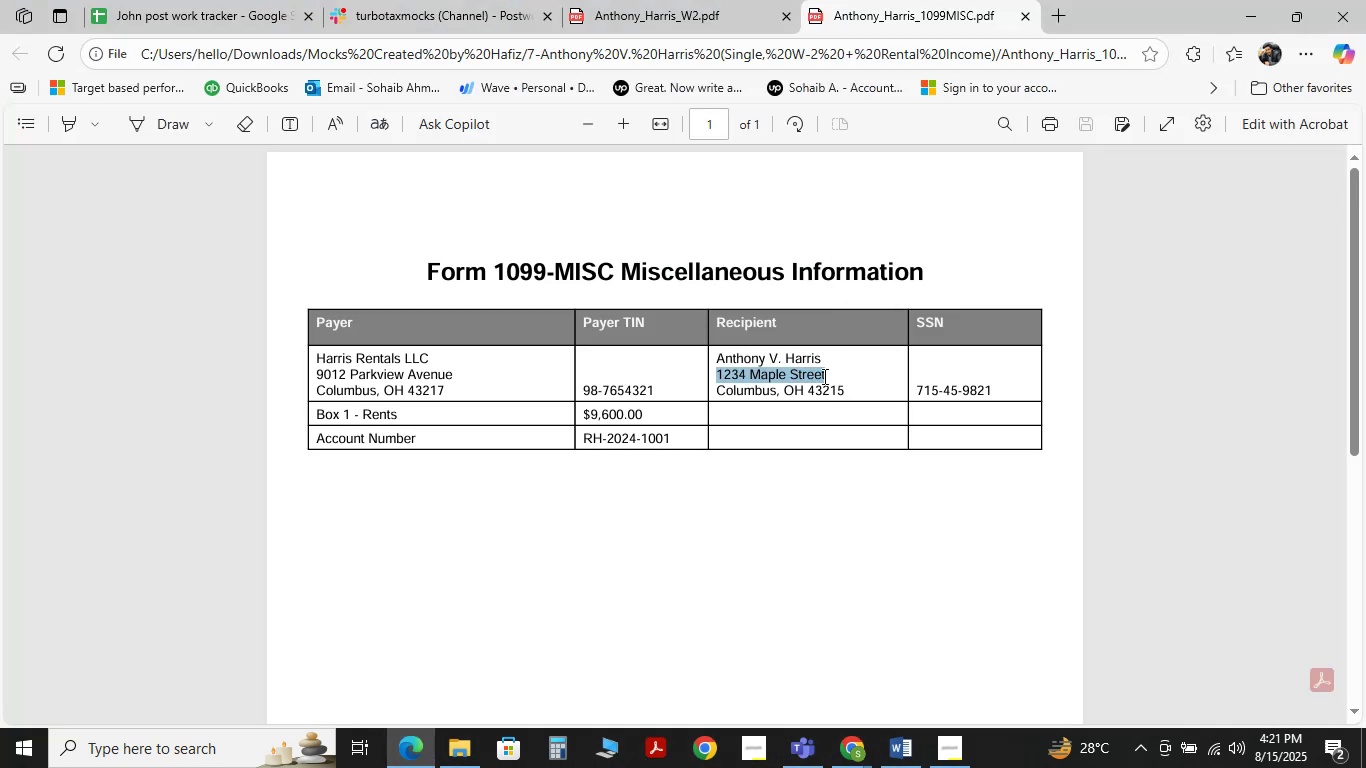 
key(Control+C)
 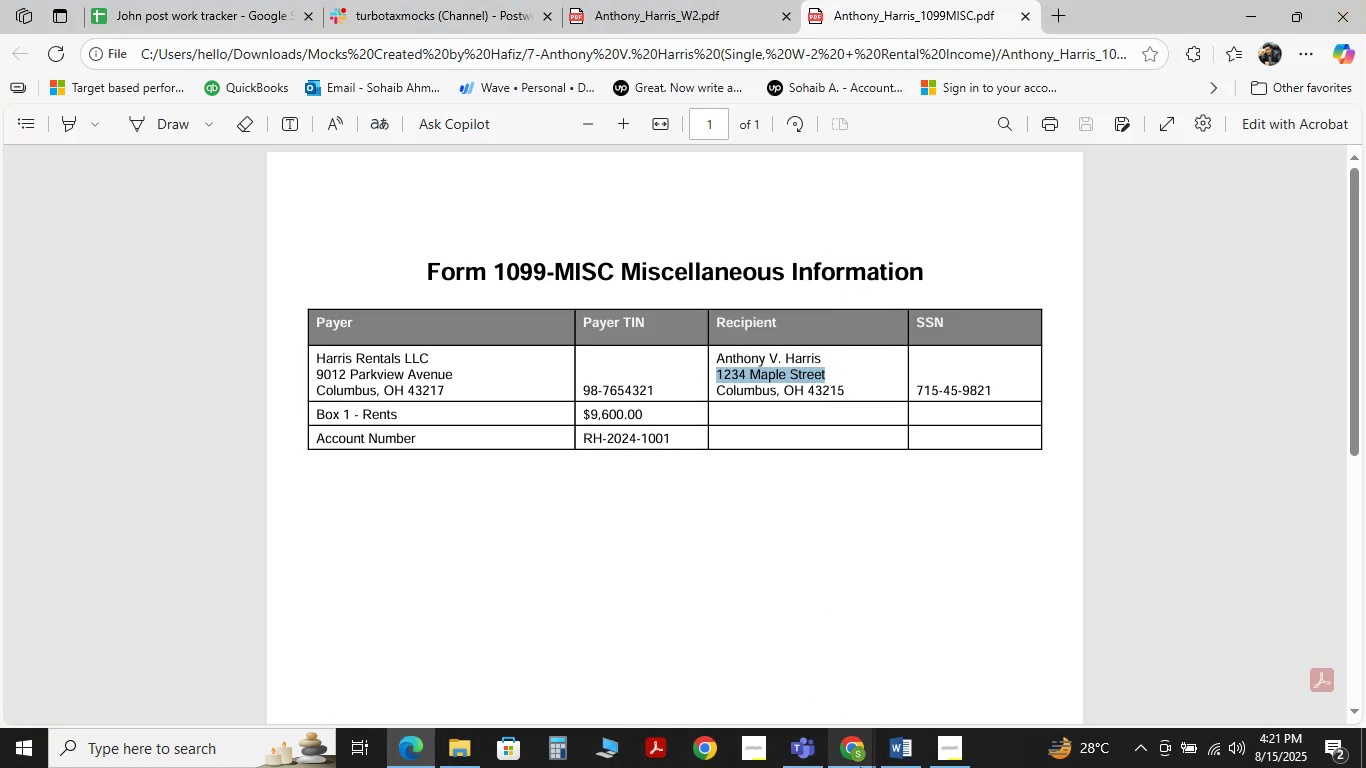 
left_click([803, 703])
 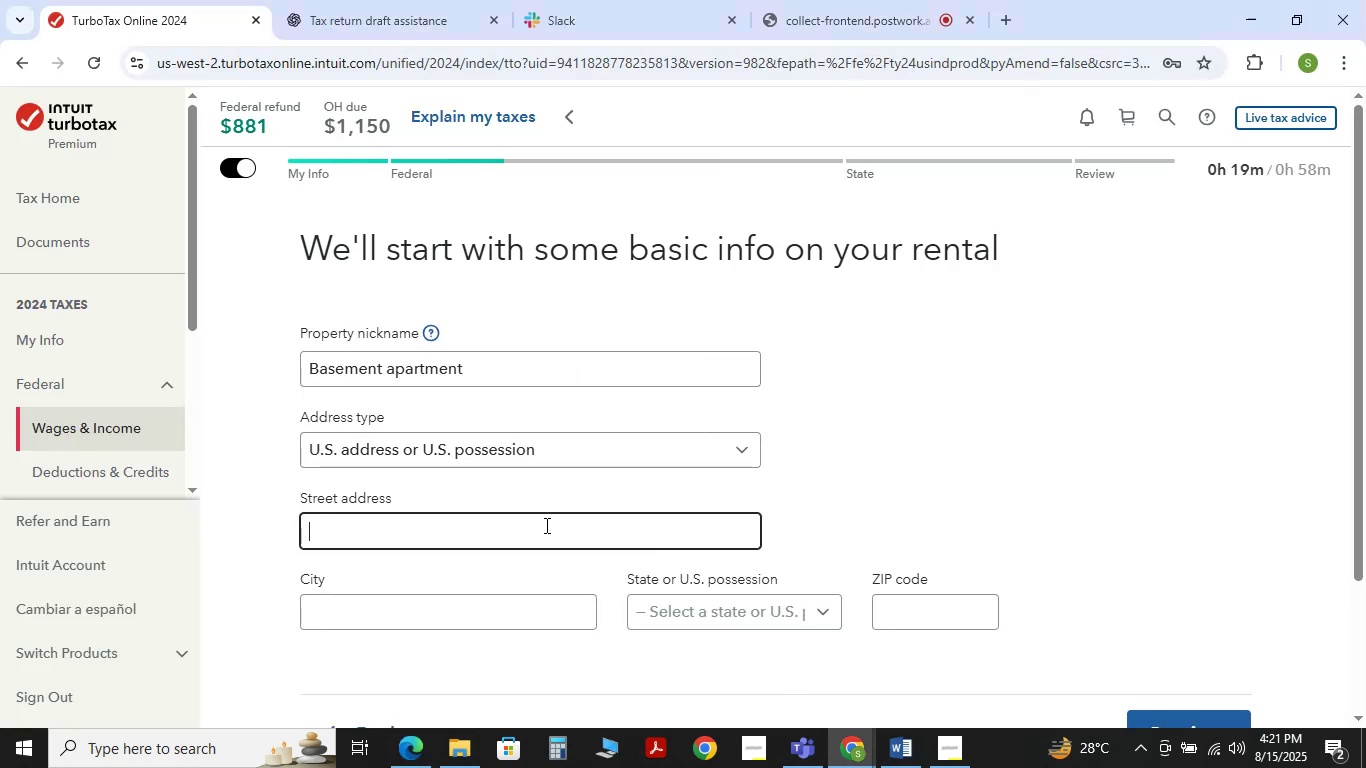 
key(Control+V)
 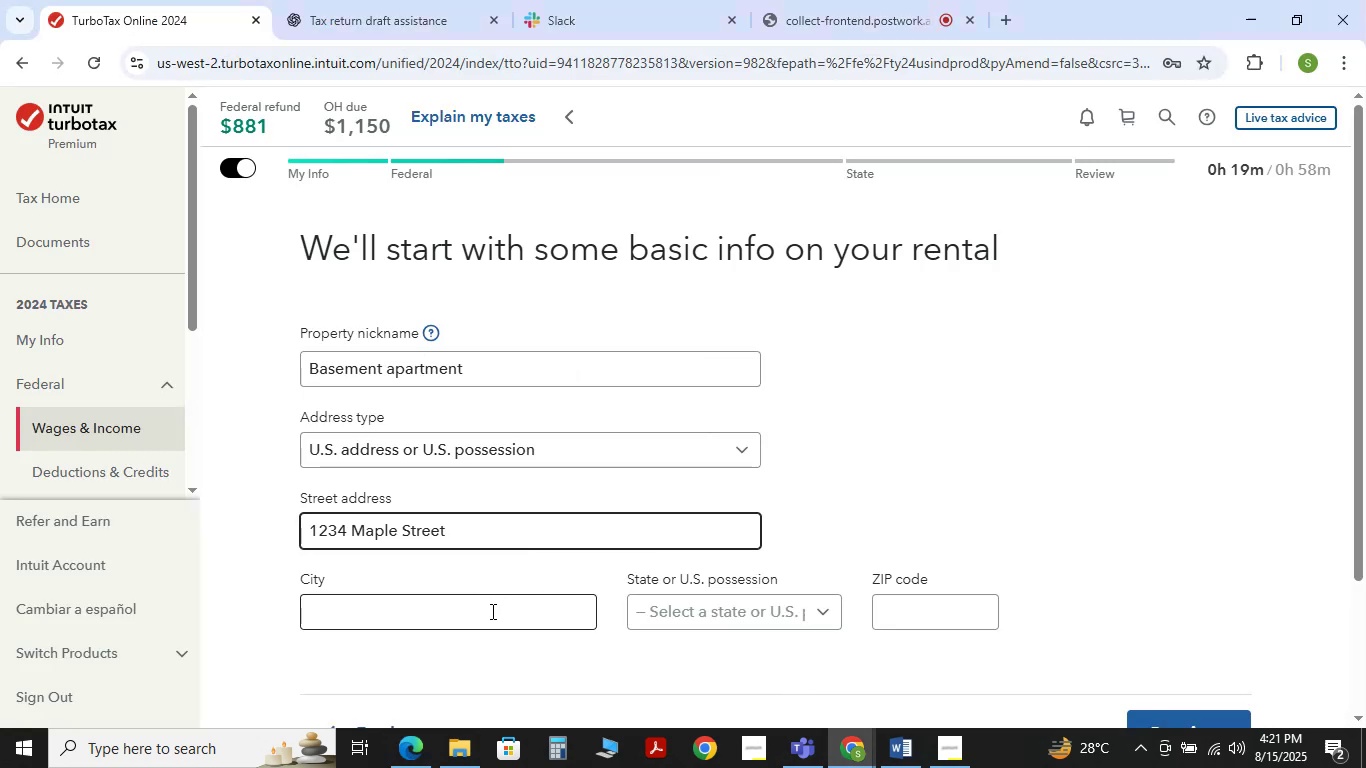 
left_click([485, 614])
 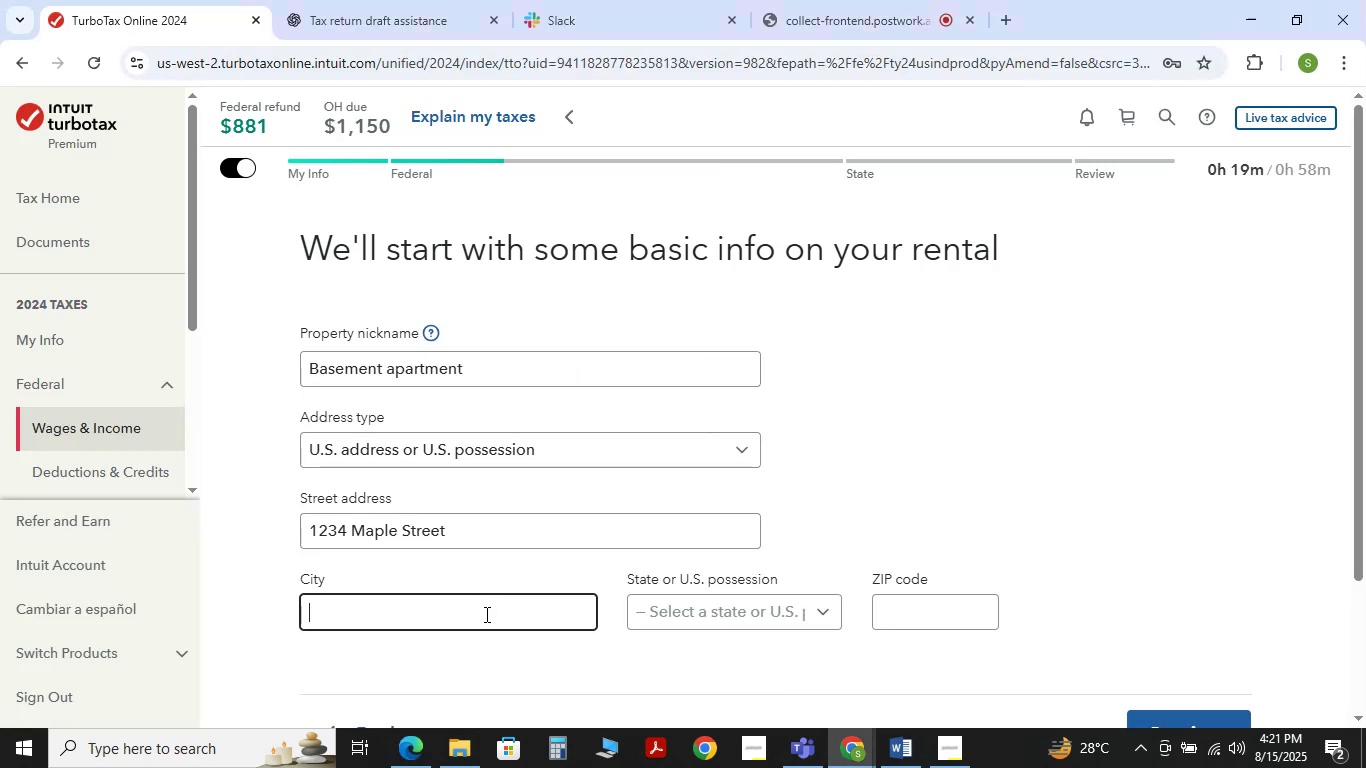 
type(colu)
 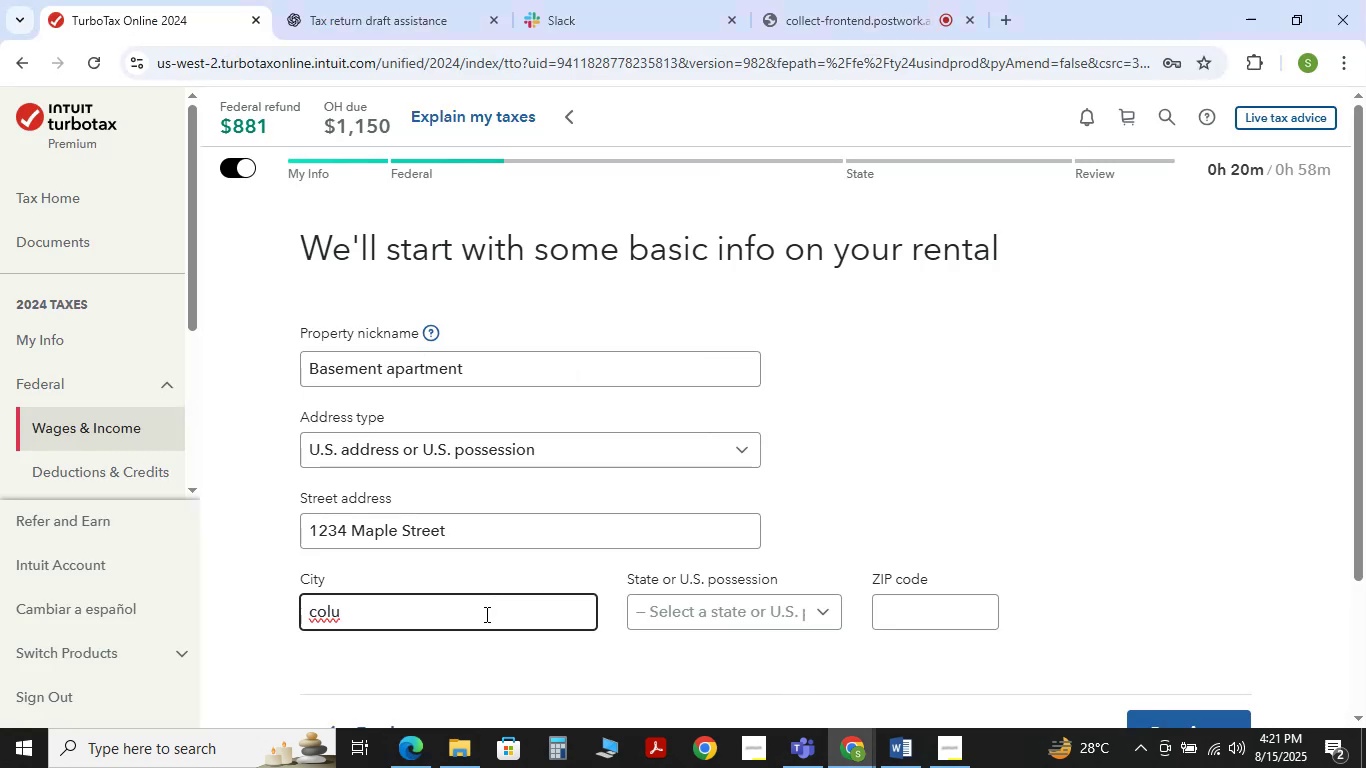 
hold_key(key=Backspace, duration=0.68)
 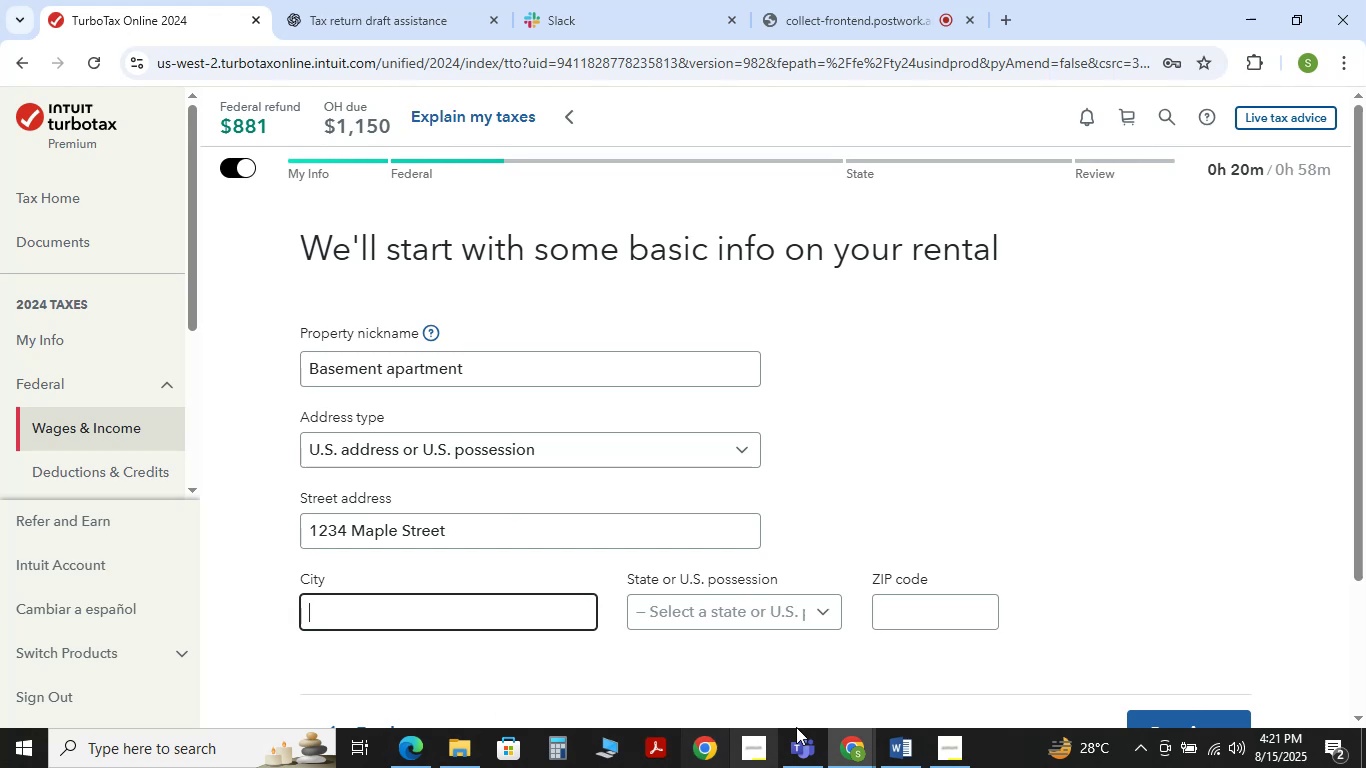 
left_click([848, 737])
 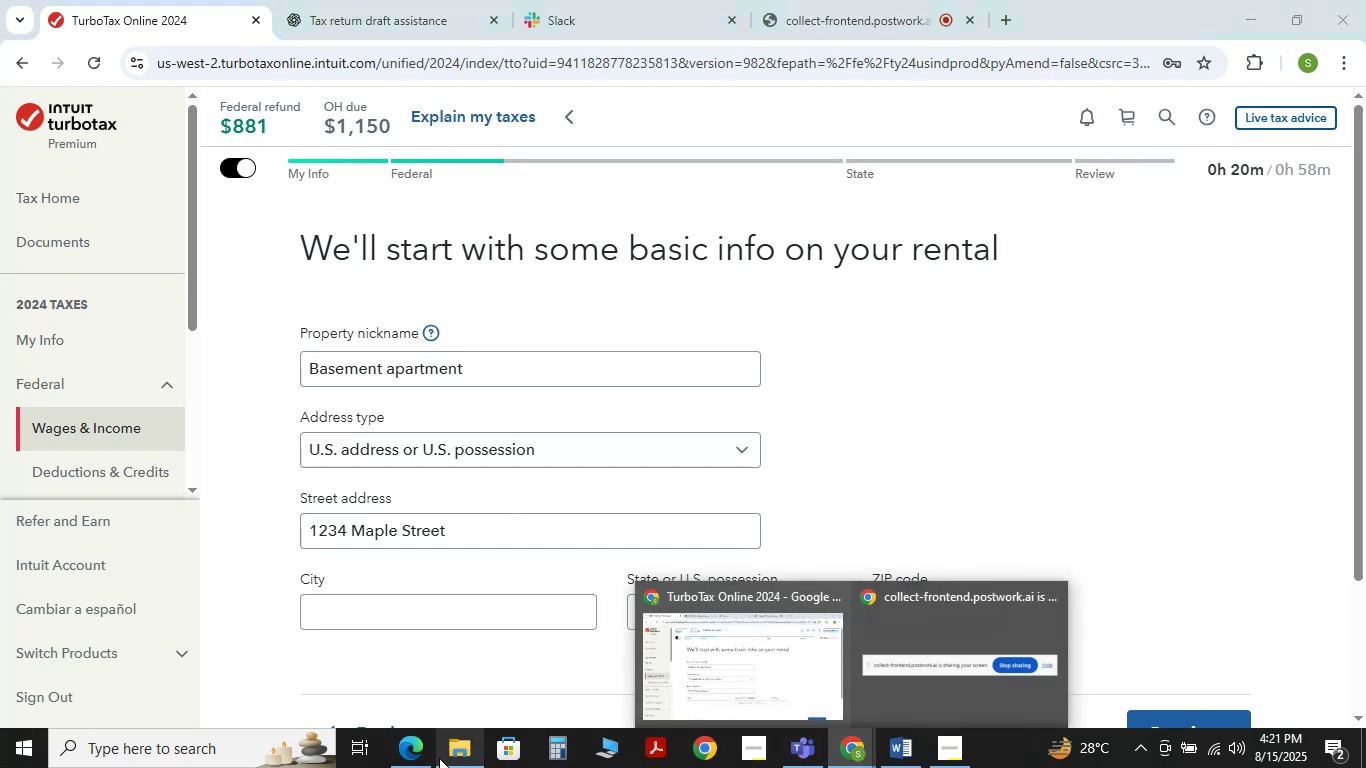 
left_click([419, 757])
 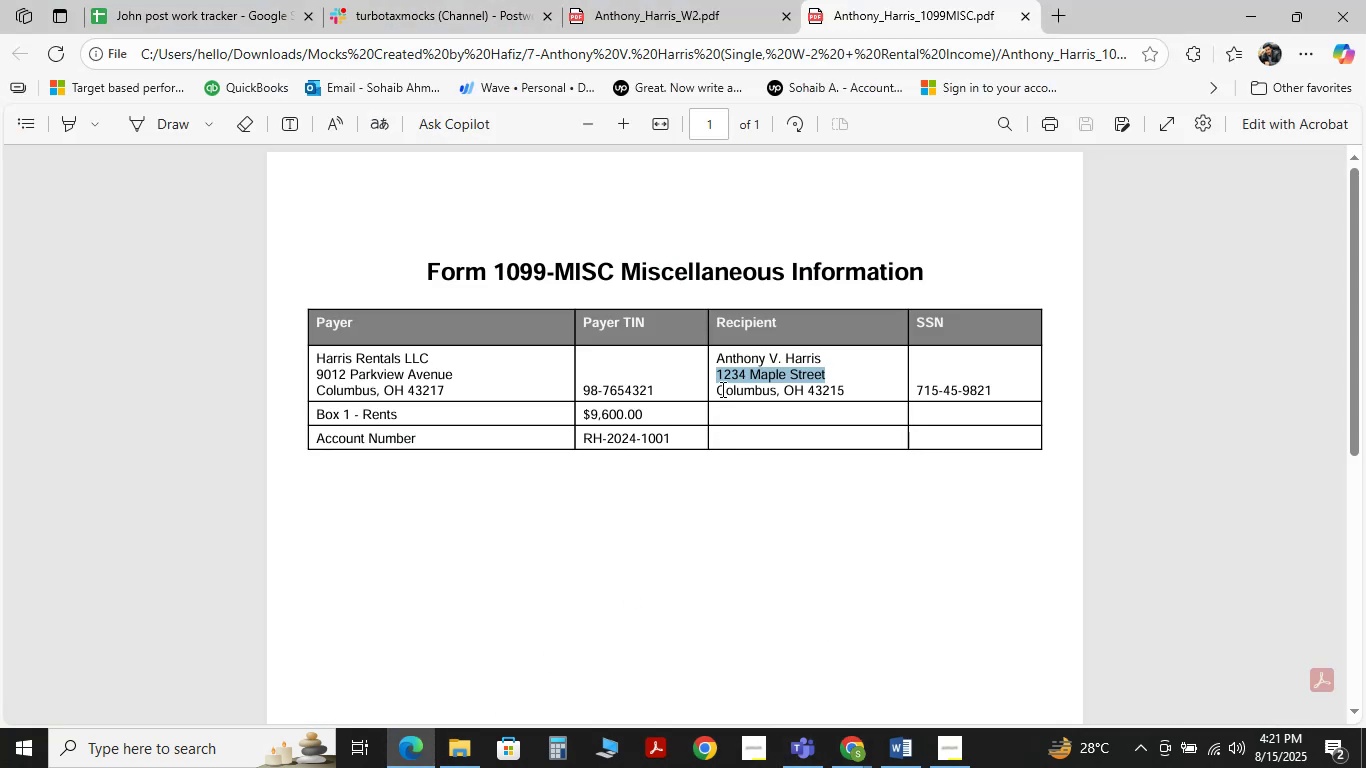 
left_click_drag(start_coordinate=[717, 389], to_coordinate=[772, 384])
 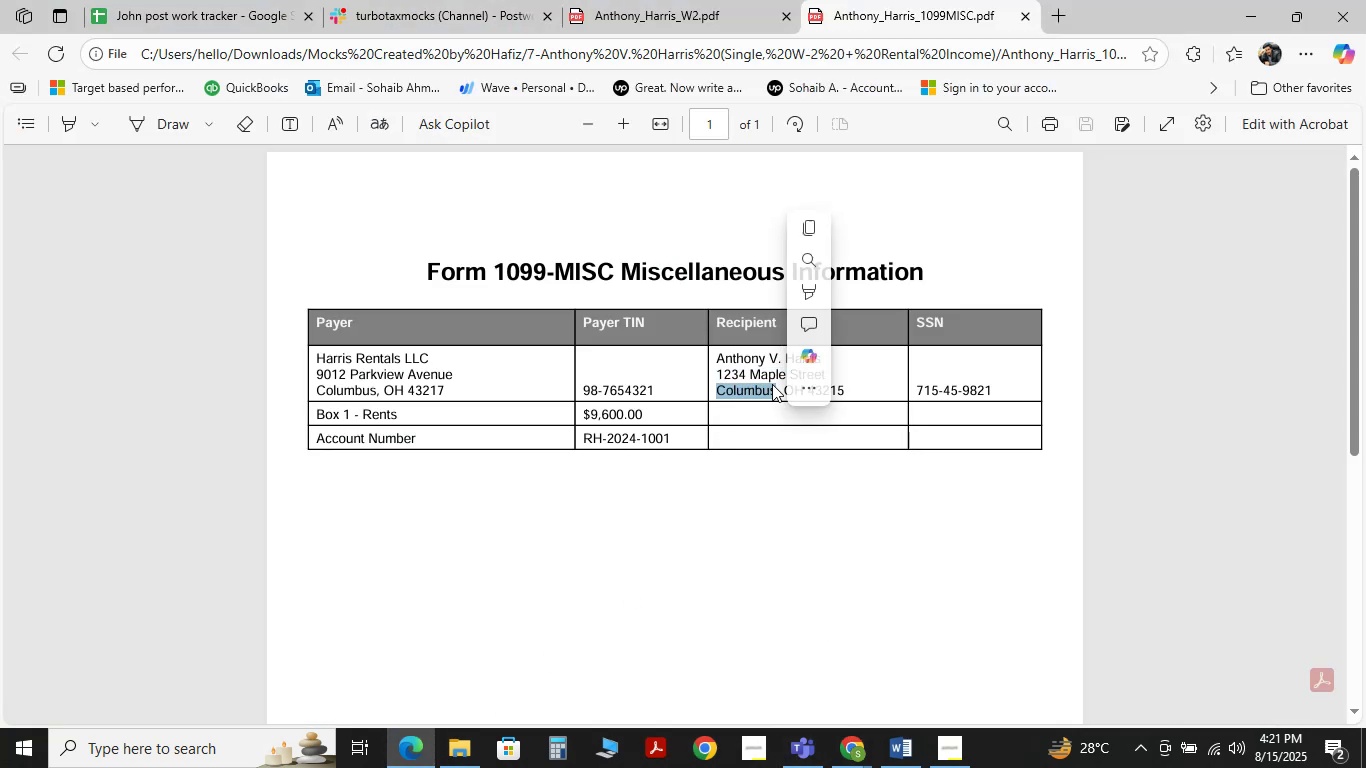 
key(Control+C)
 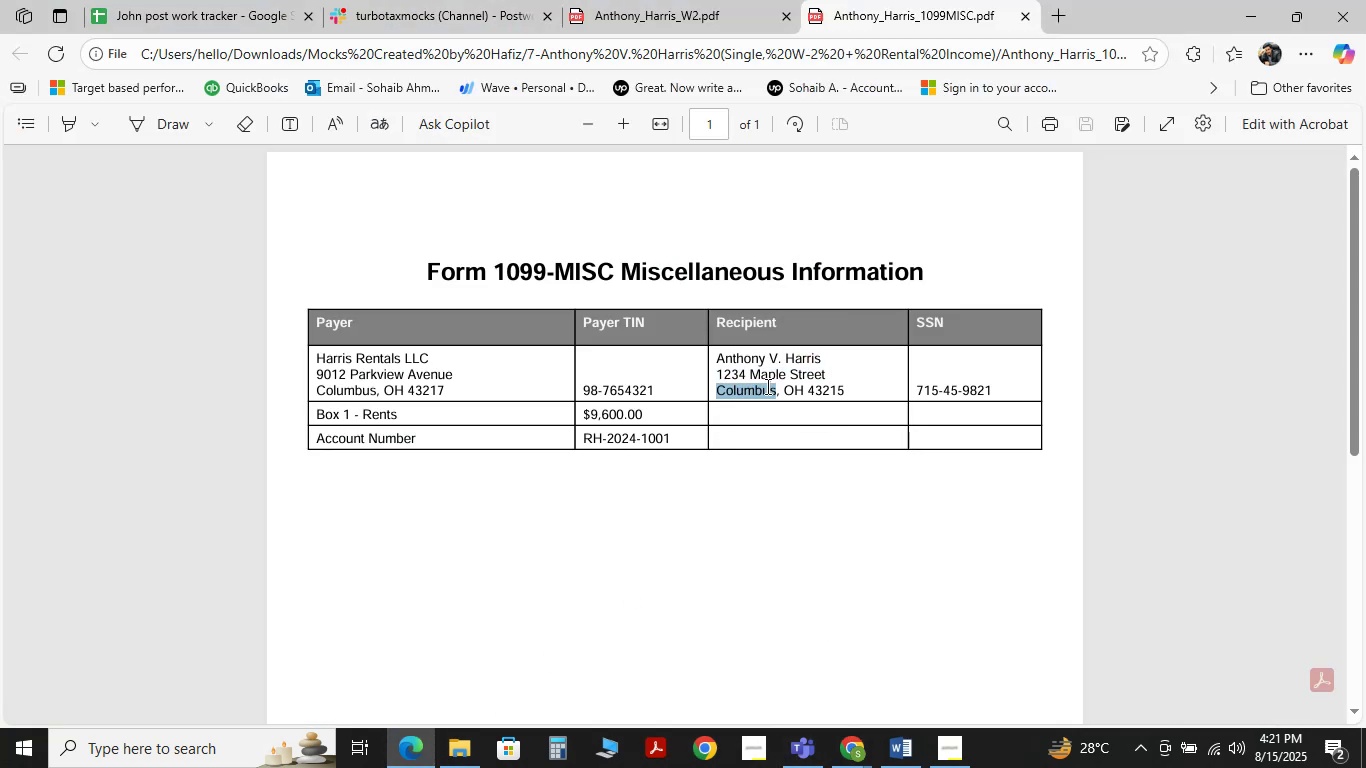 
key(Control+C)
 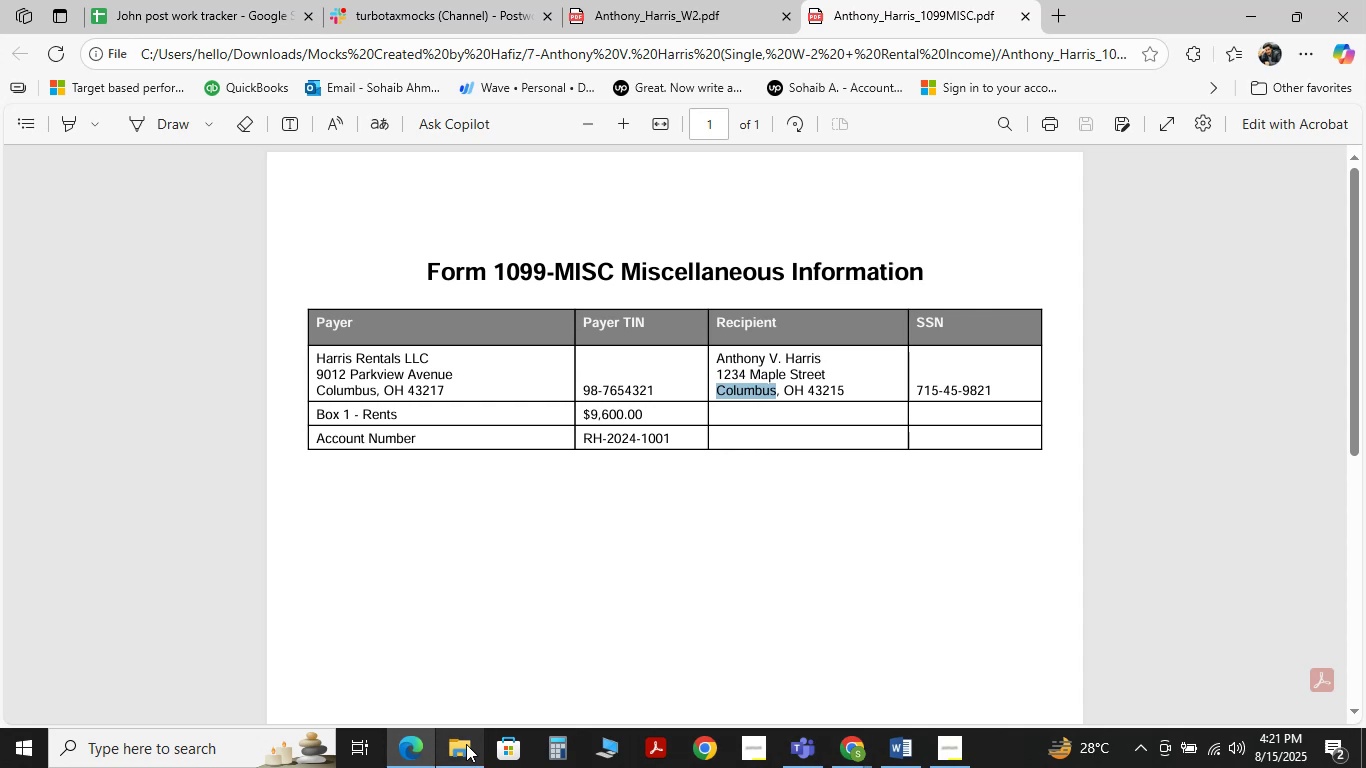 
left_click([414, 751])
 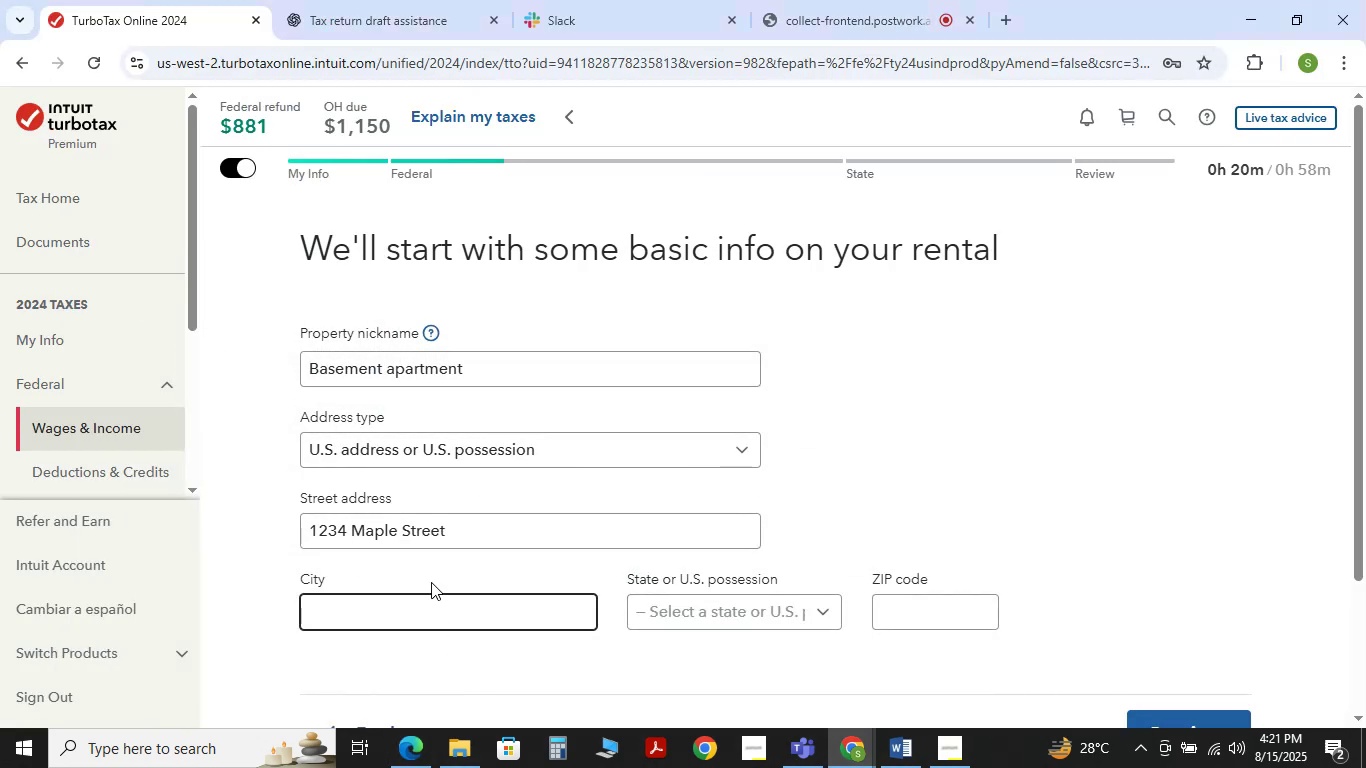 
hold_key(key=ControlLeft, duration=0.42)
 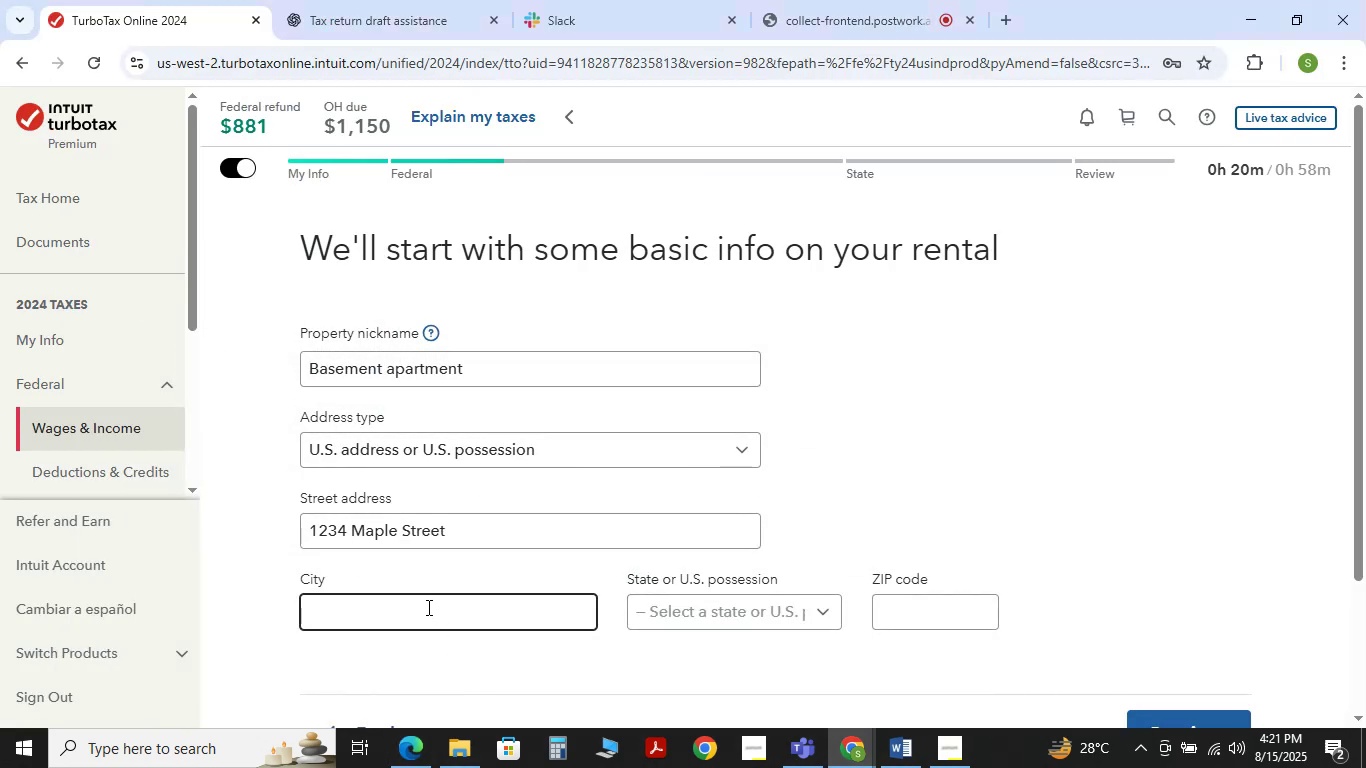 
key(Control+V)
 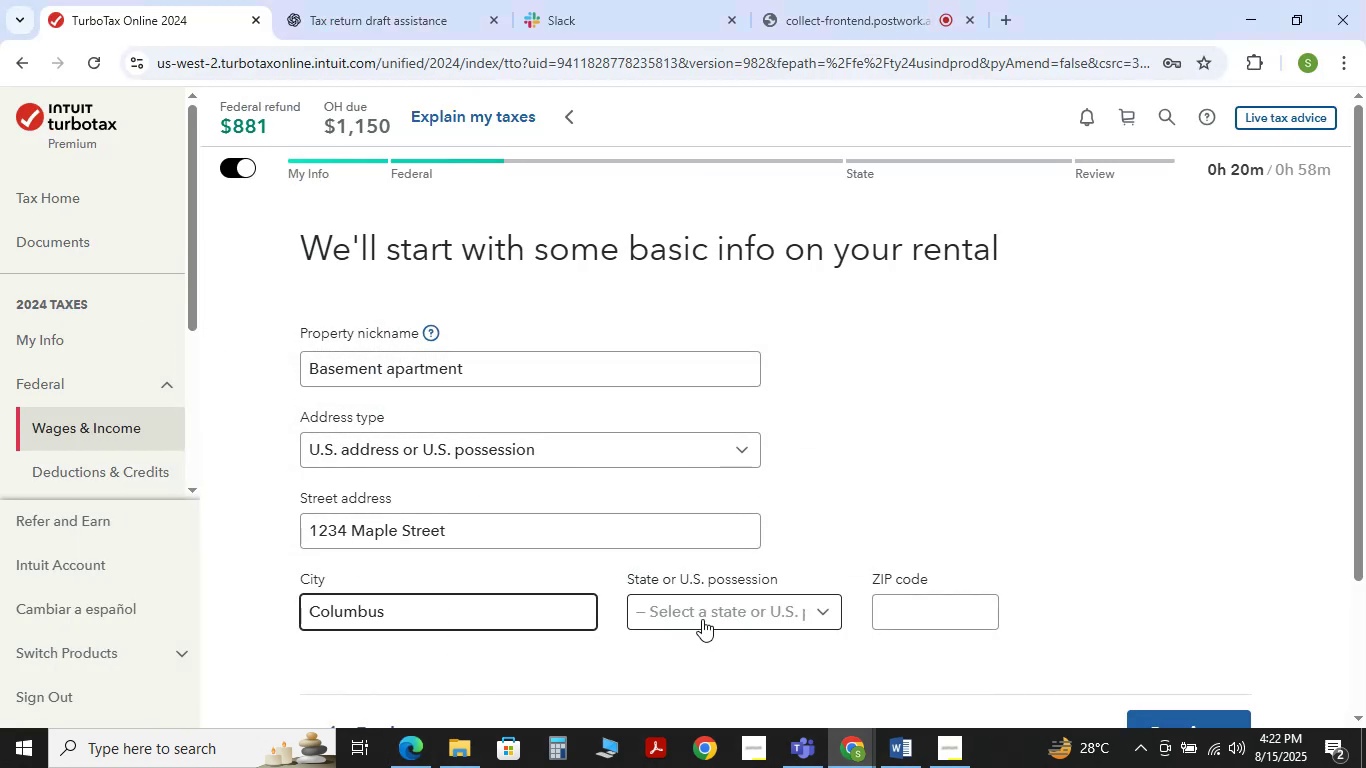 
left_click([702, 619])
 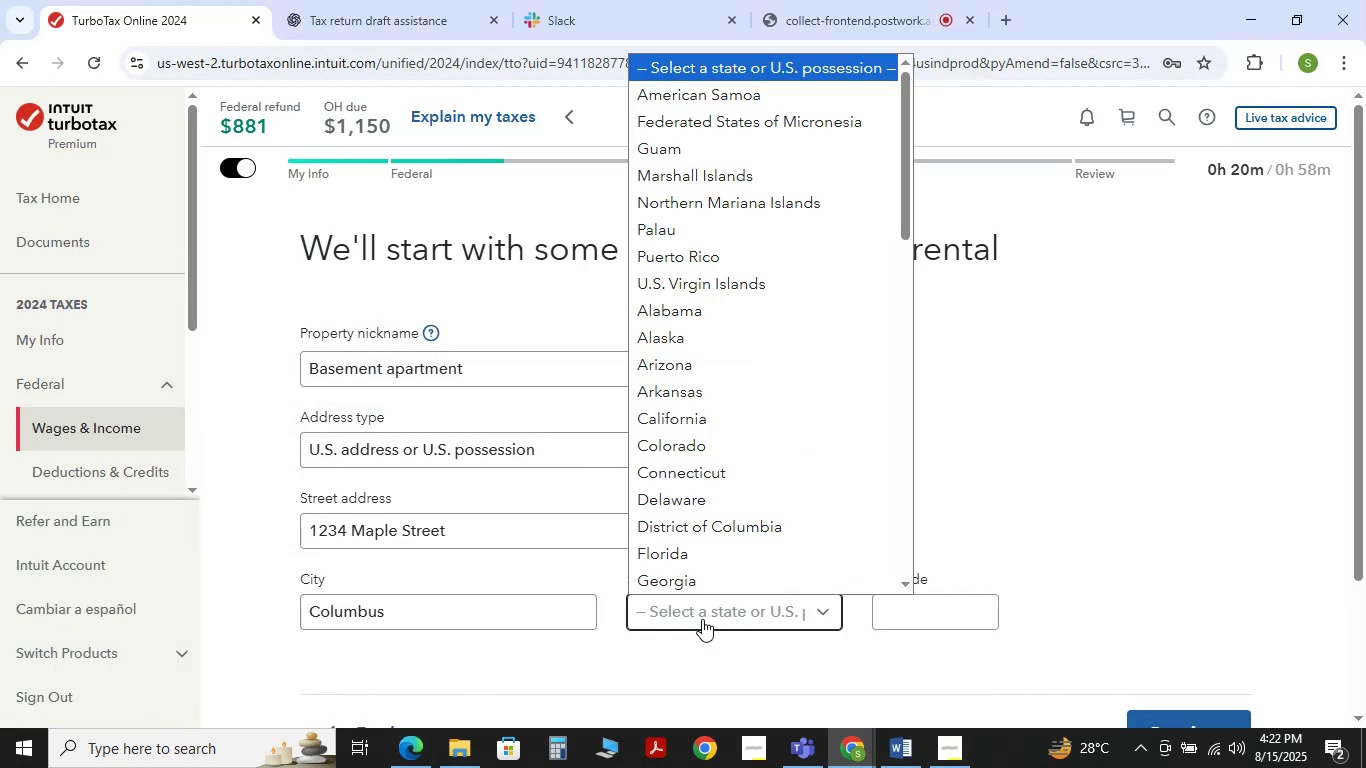 
key(O)
 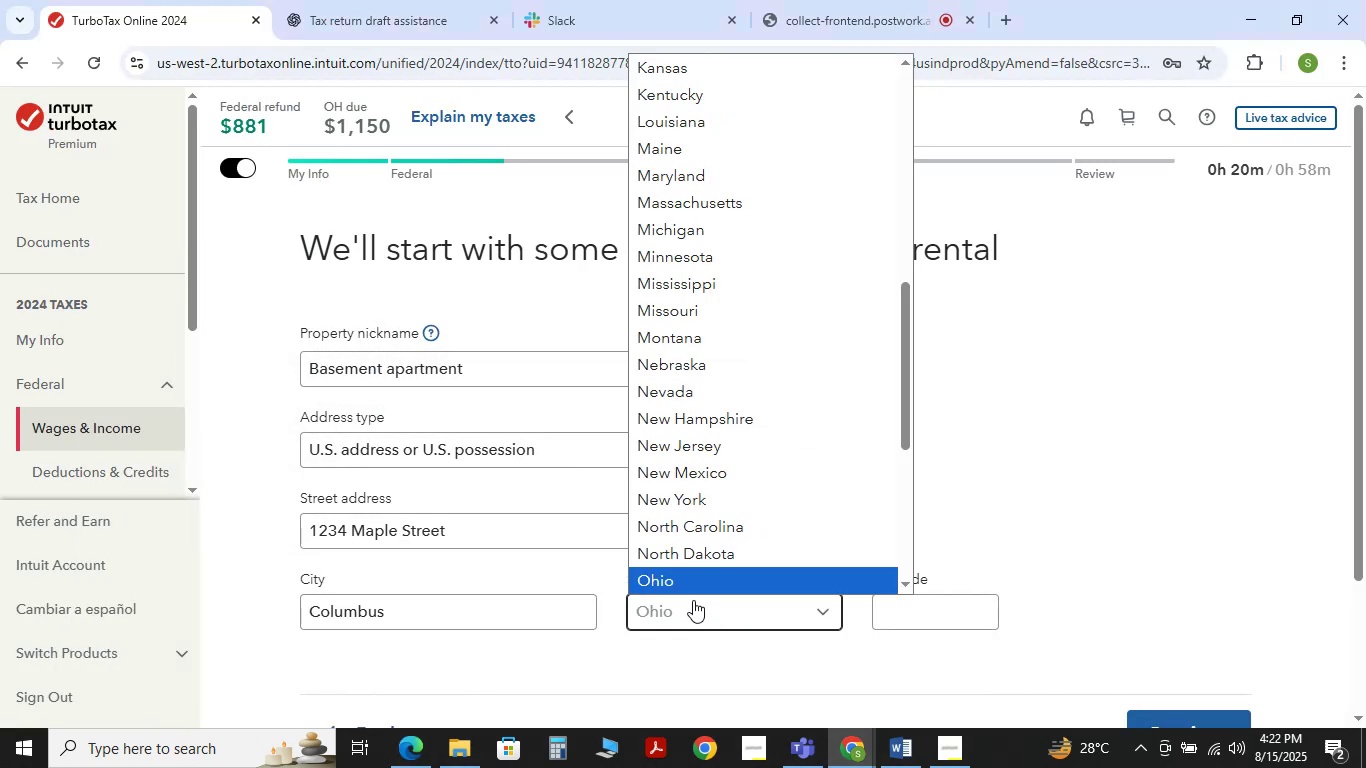 
left_click([695, 578])
 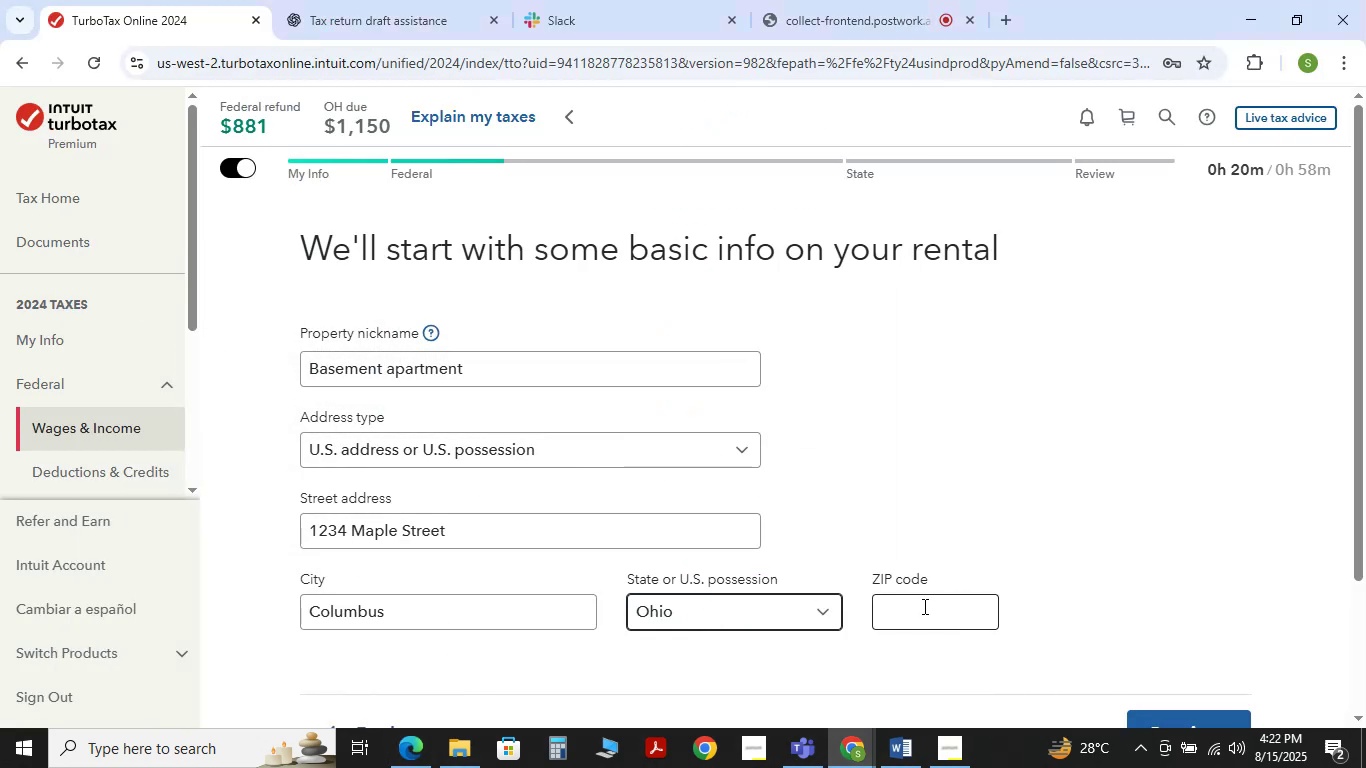 
left_click([923, 606])
 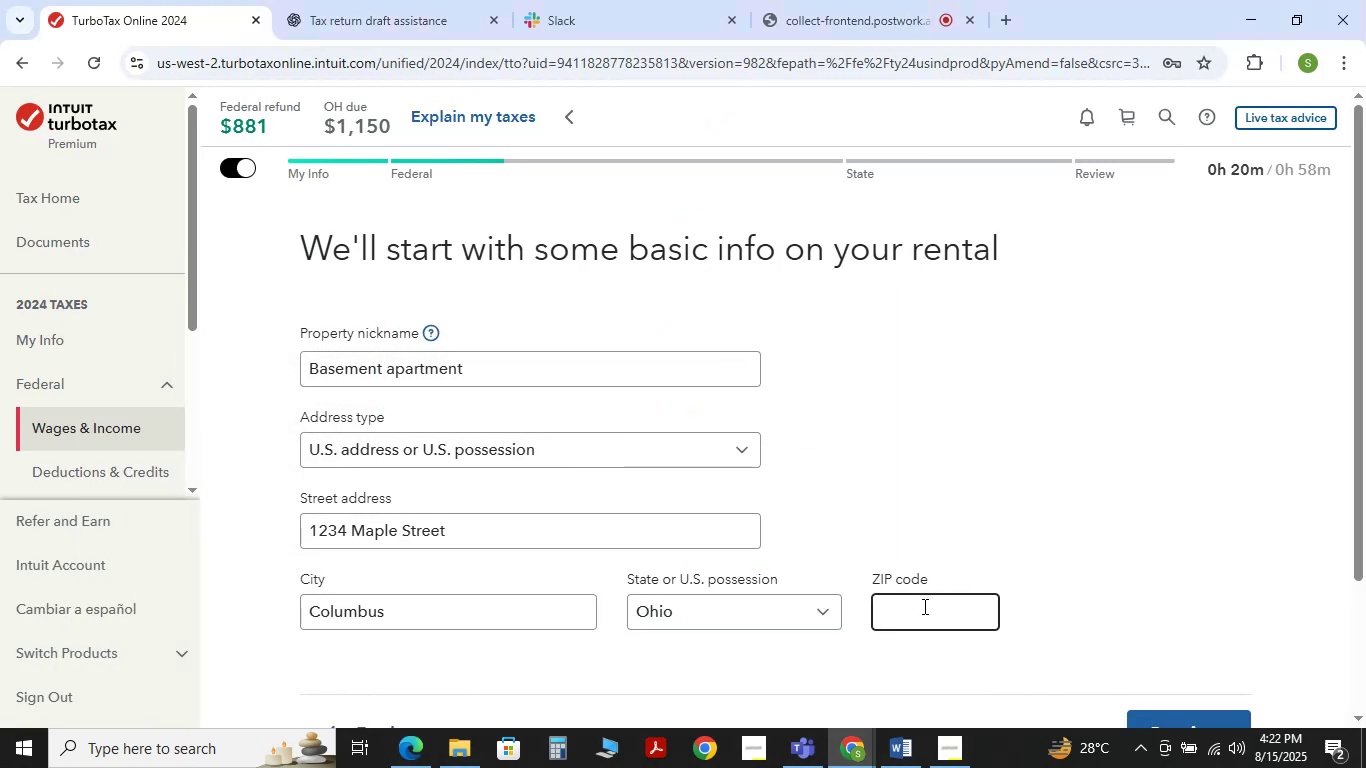 
key(Numpad4)
 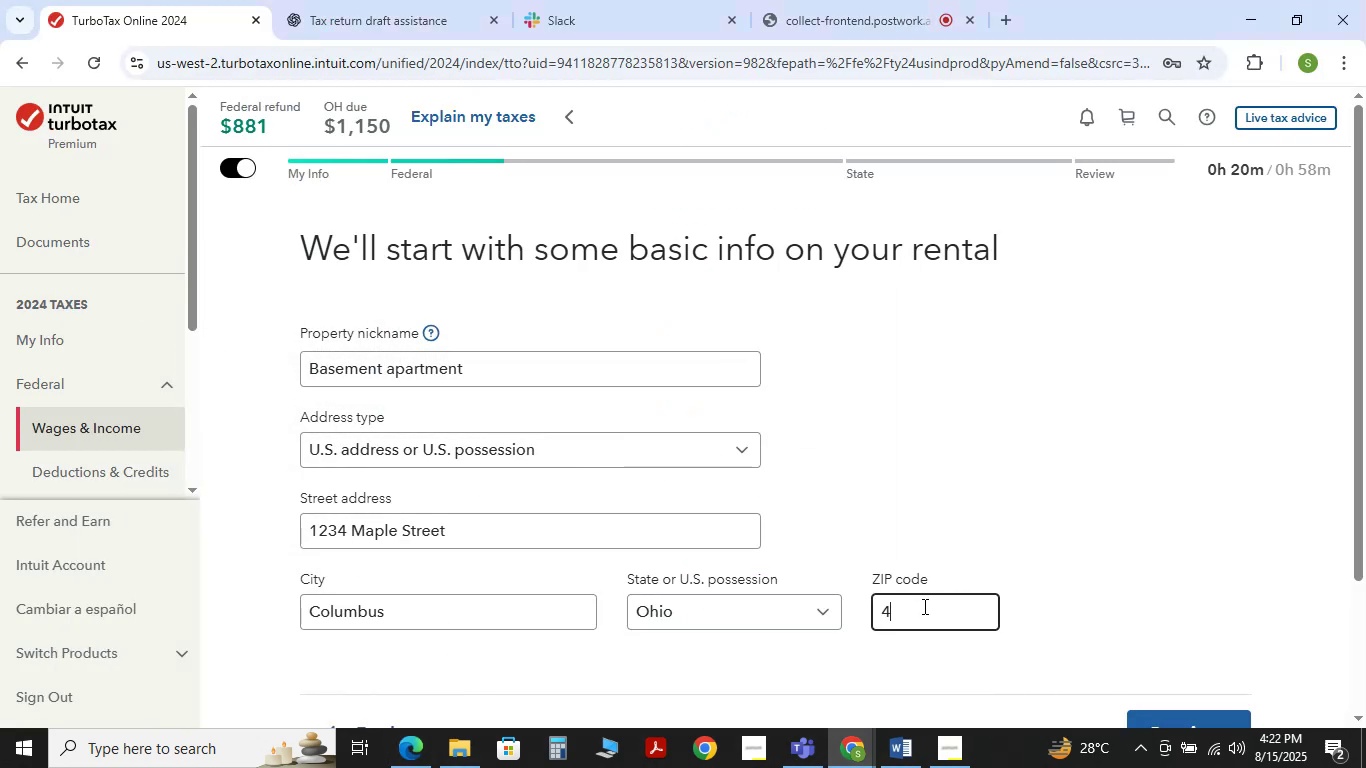 
key(Numpad3)
 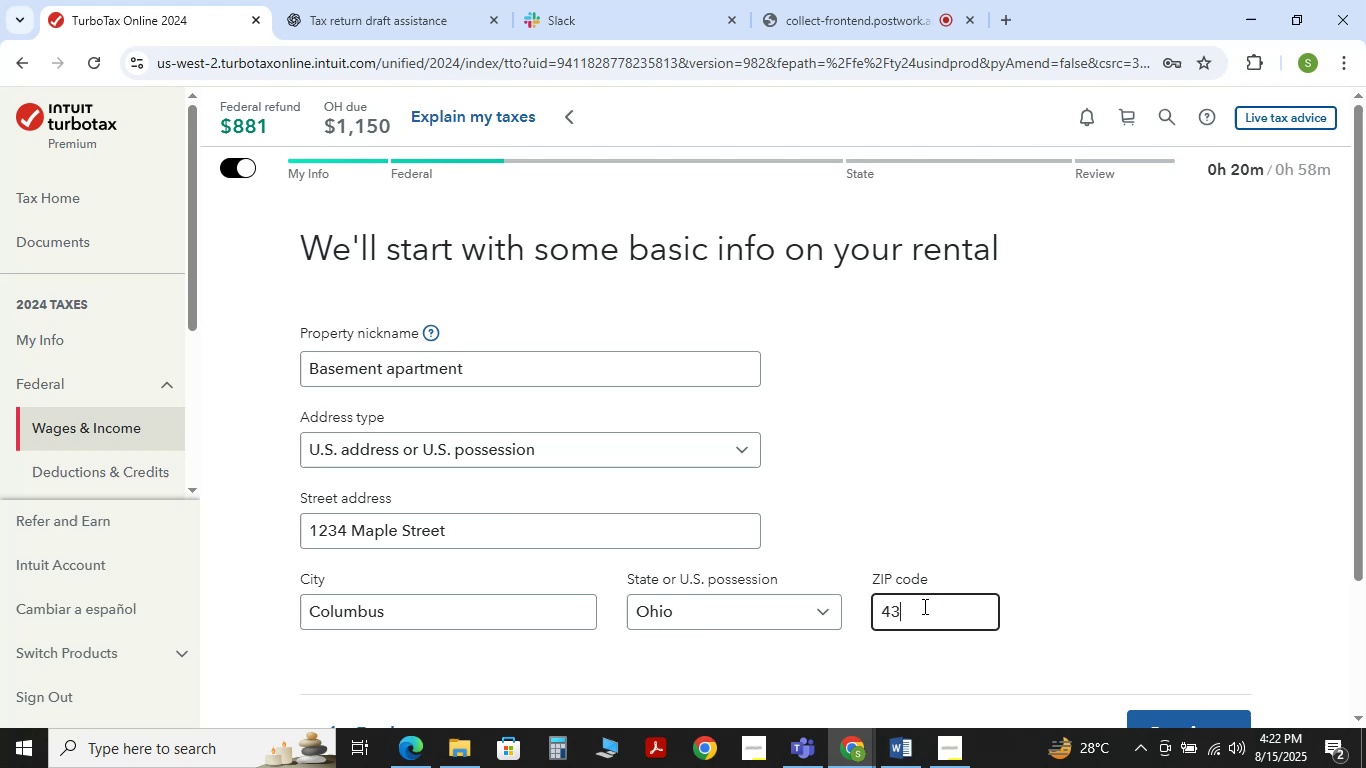 
key(Numpad2)
 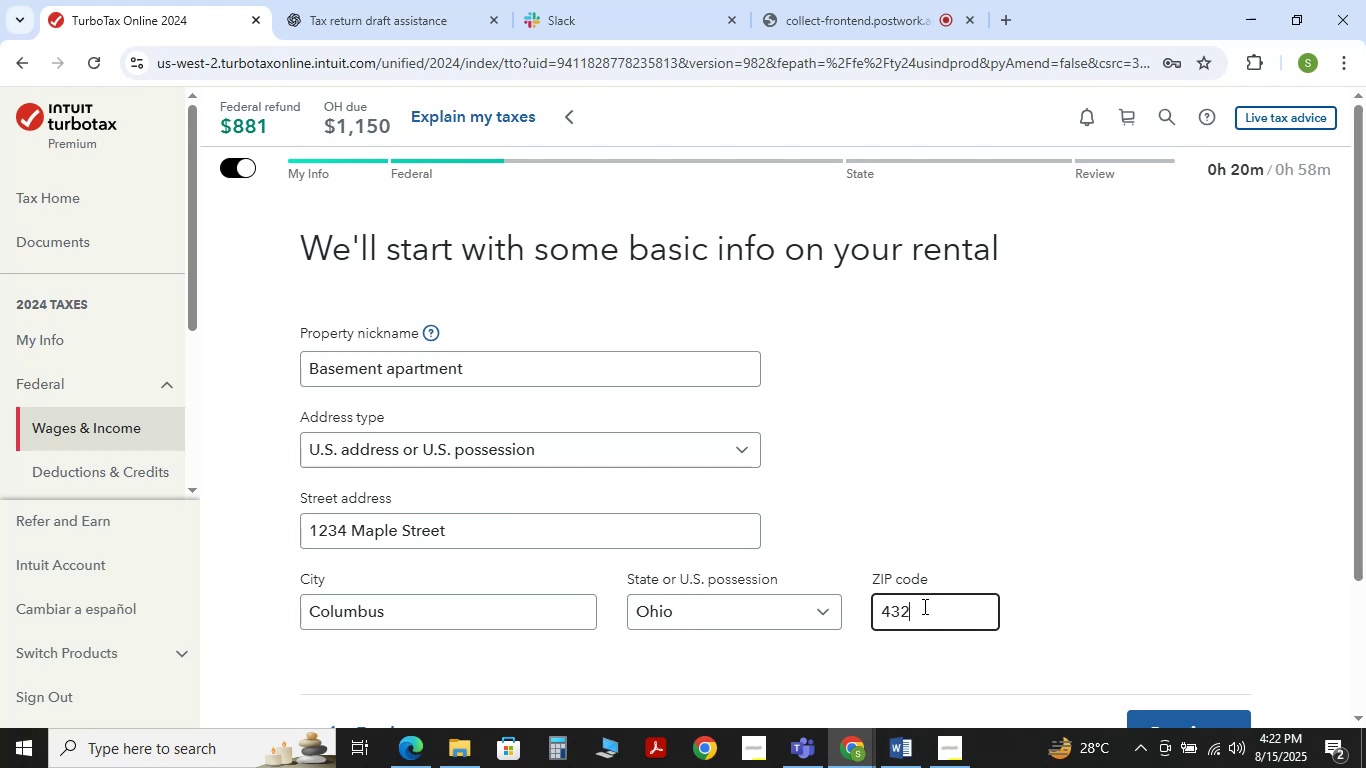 
key(Numpad1)
 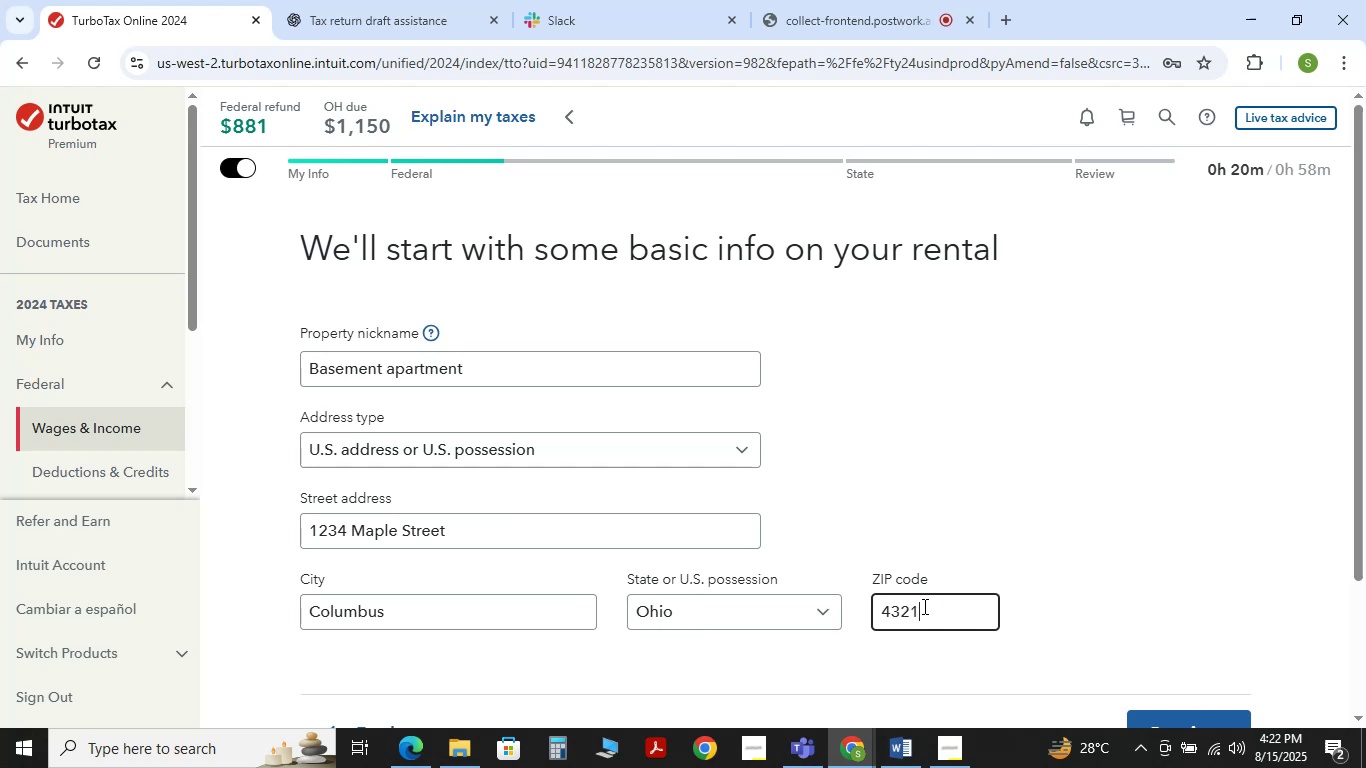 
key(Numpad5)
 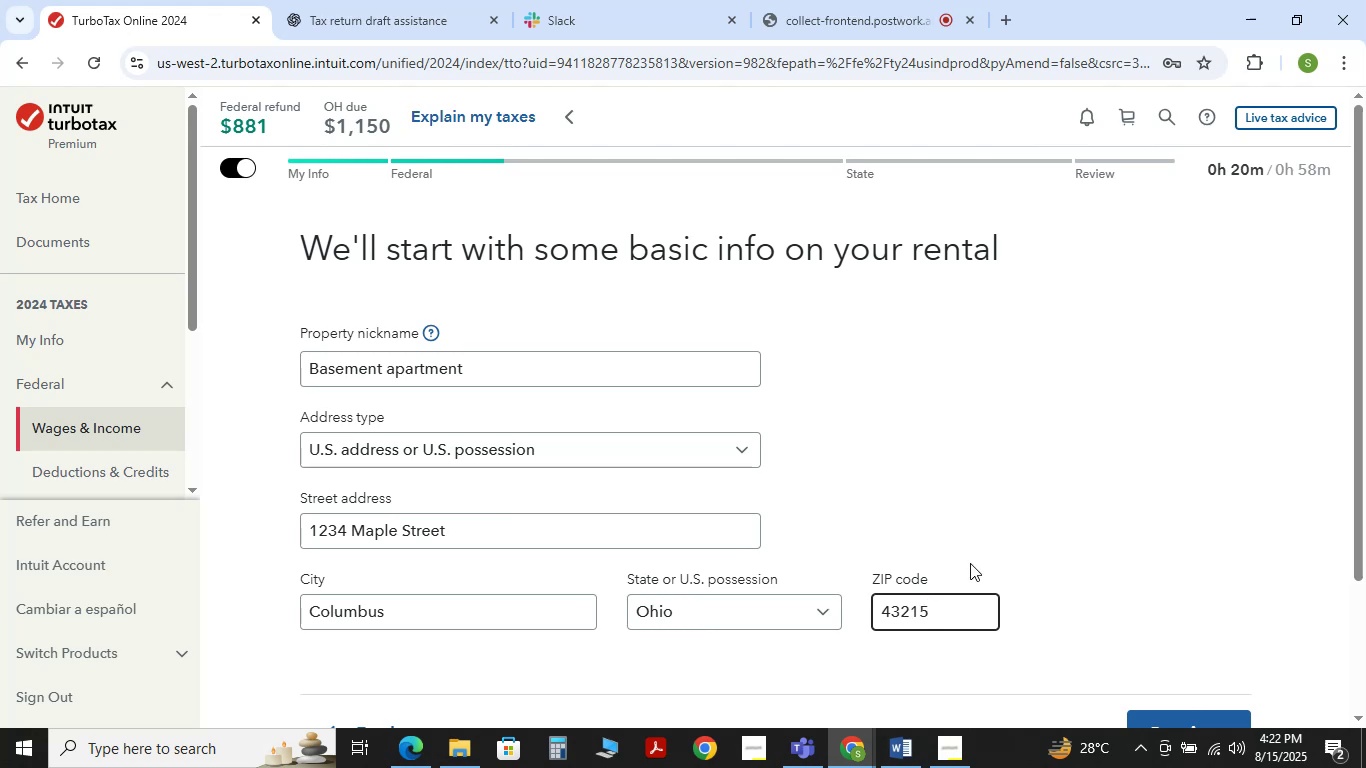 
left_click([964, 505])
 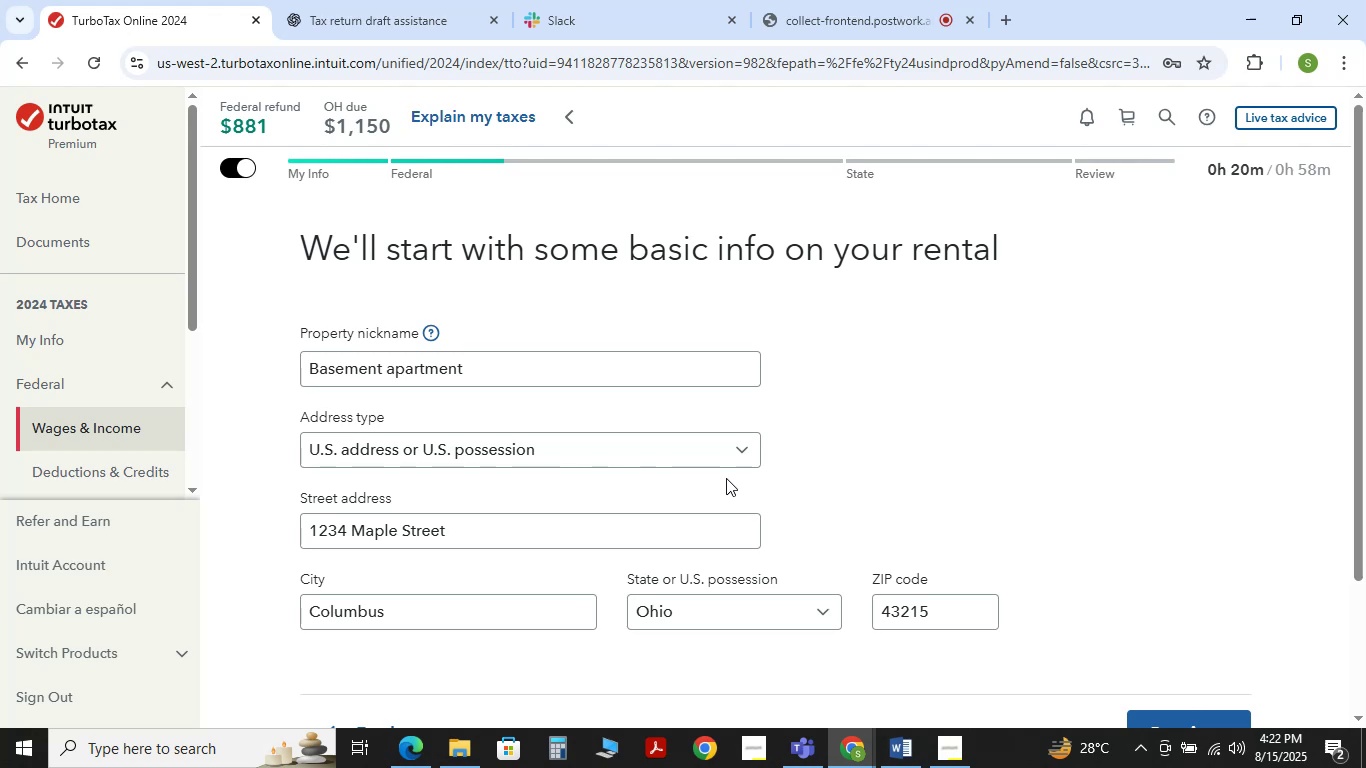 
wait(37.72)
 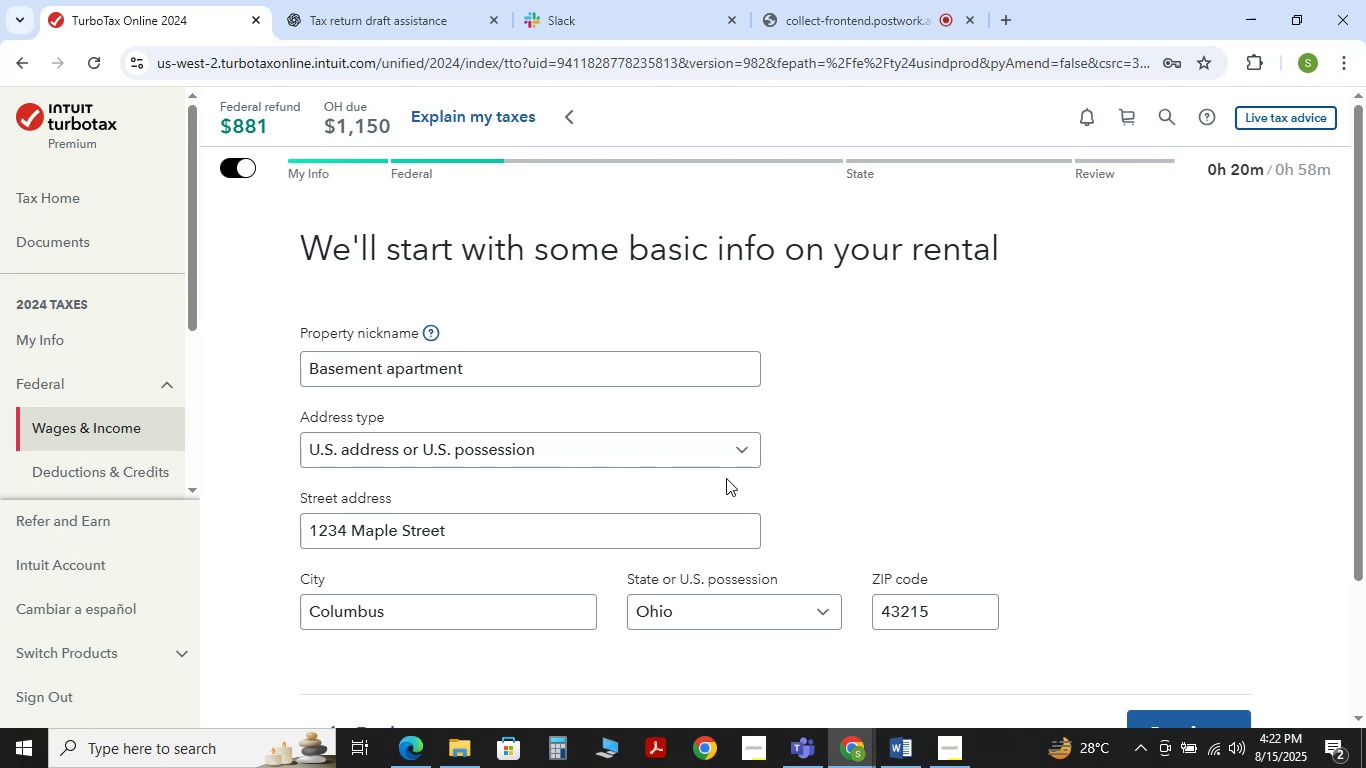 
left_click([890, 748])
 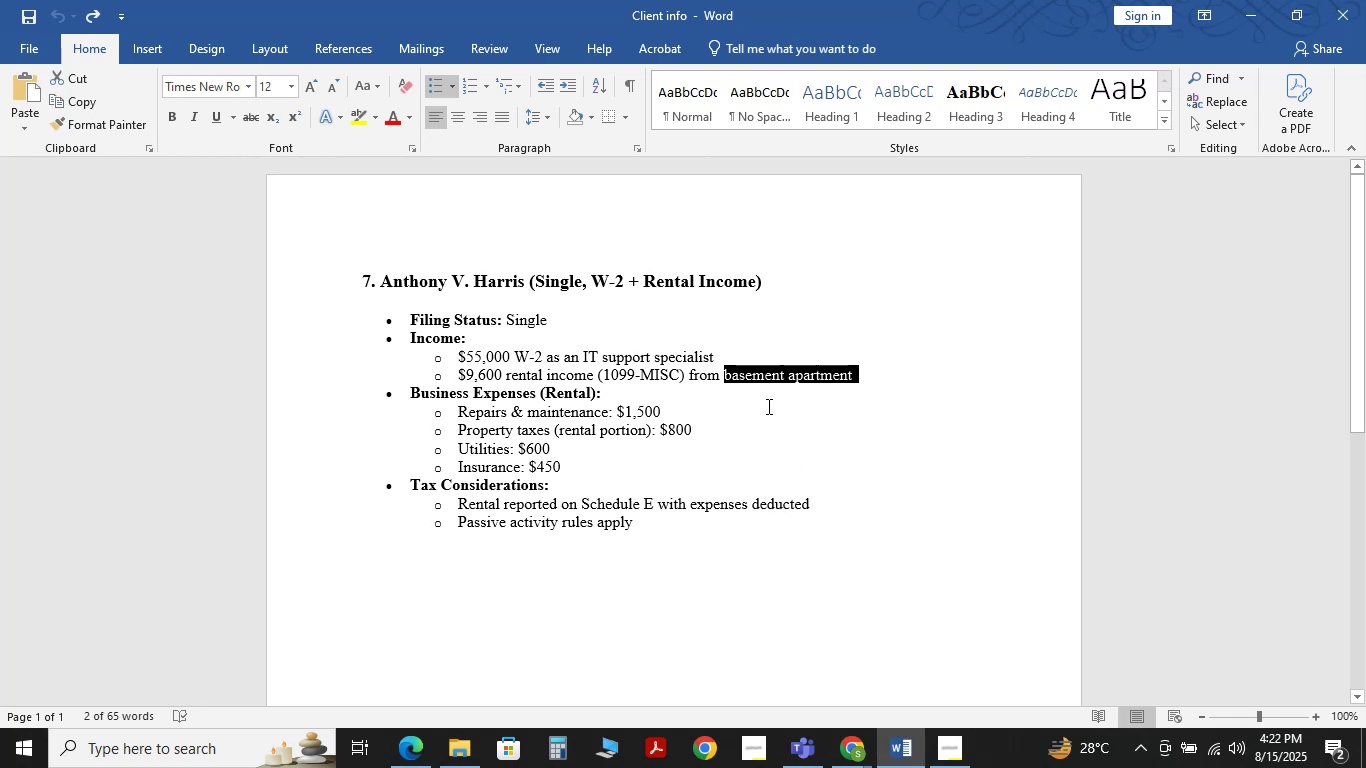 
left_click([767, 406])
 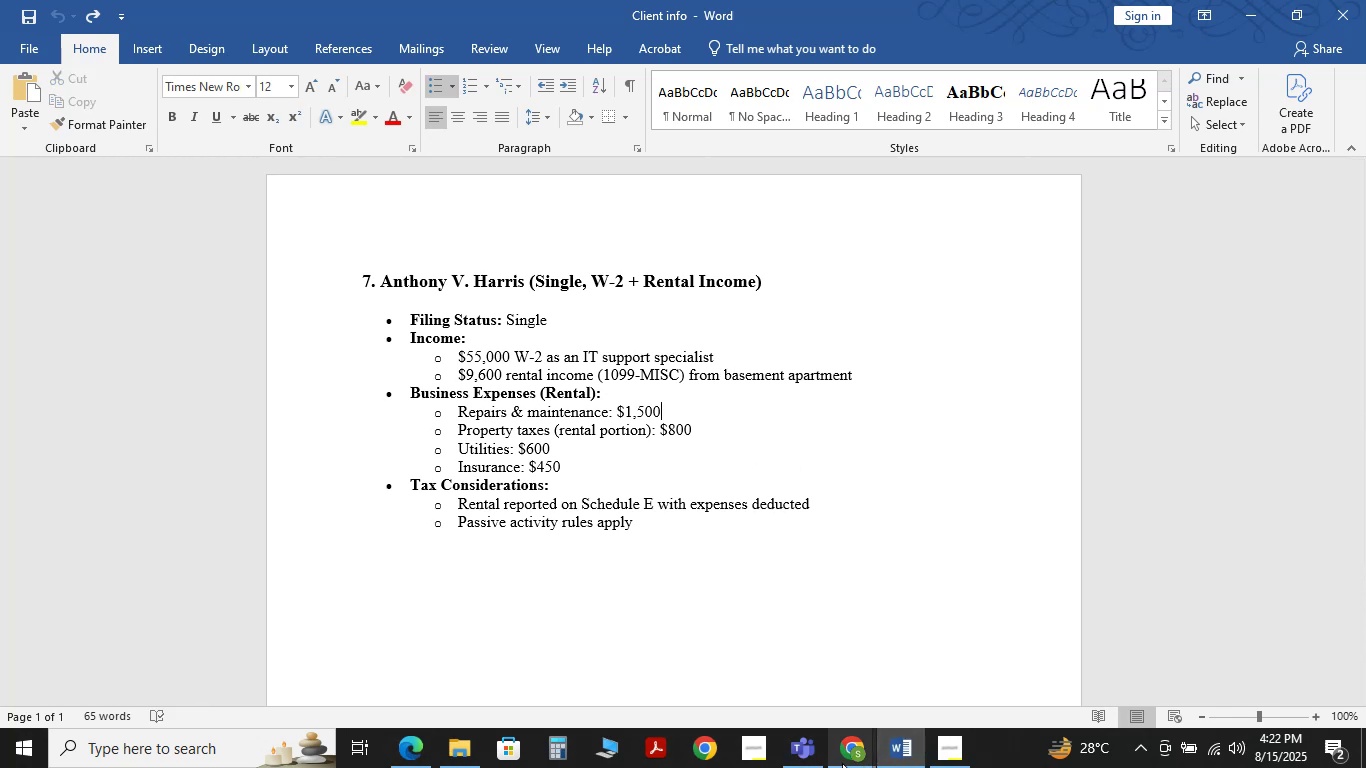 
left_click([759, 673])
 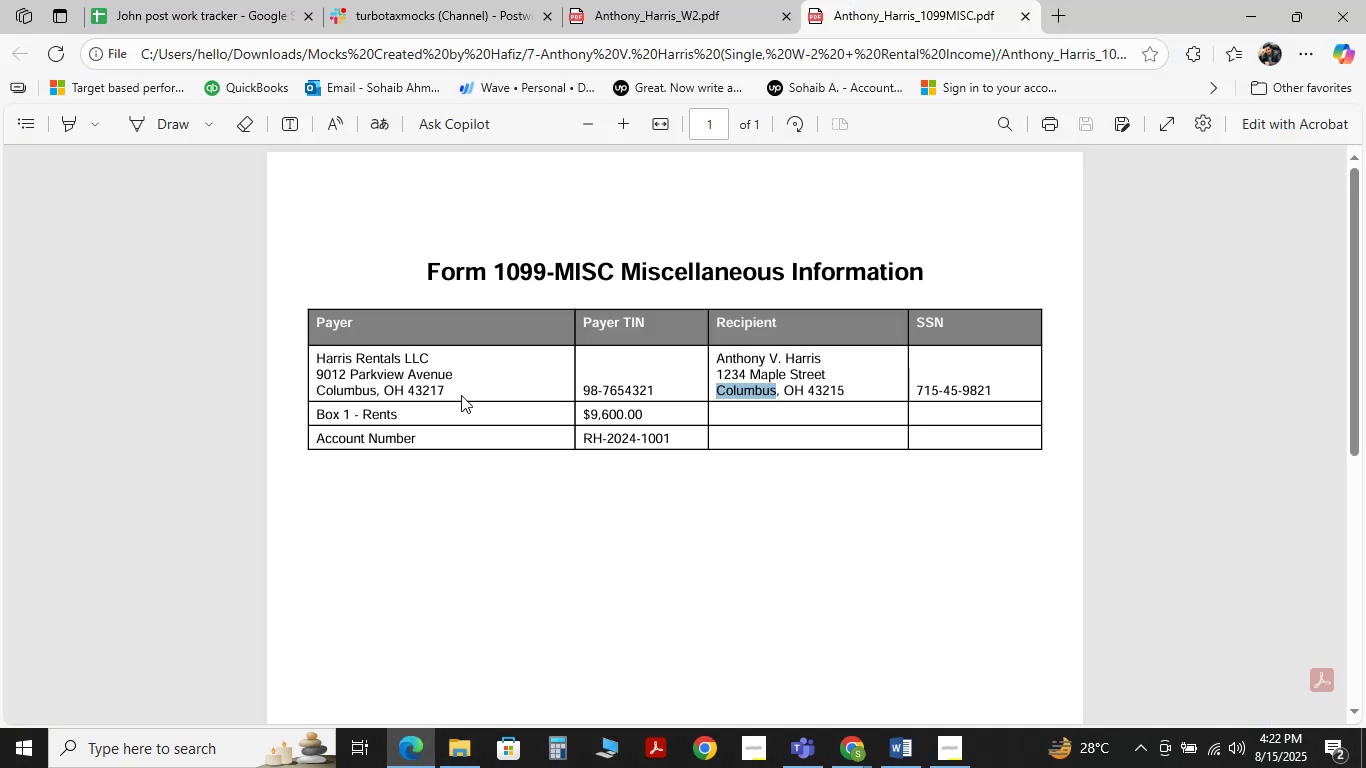 
wait(5.27)
 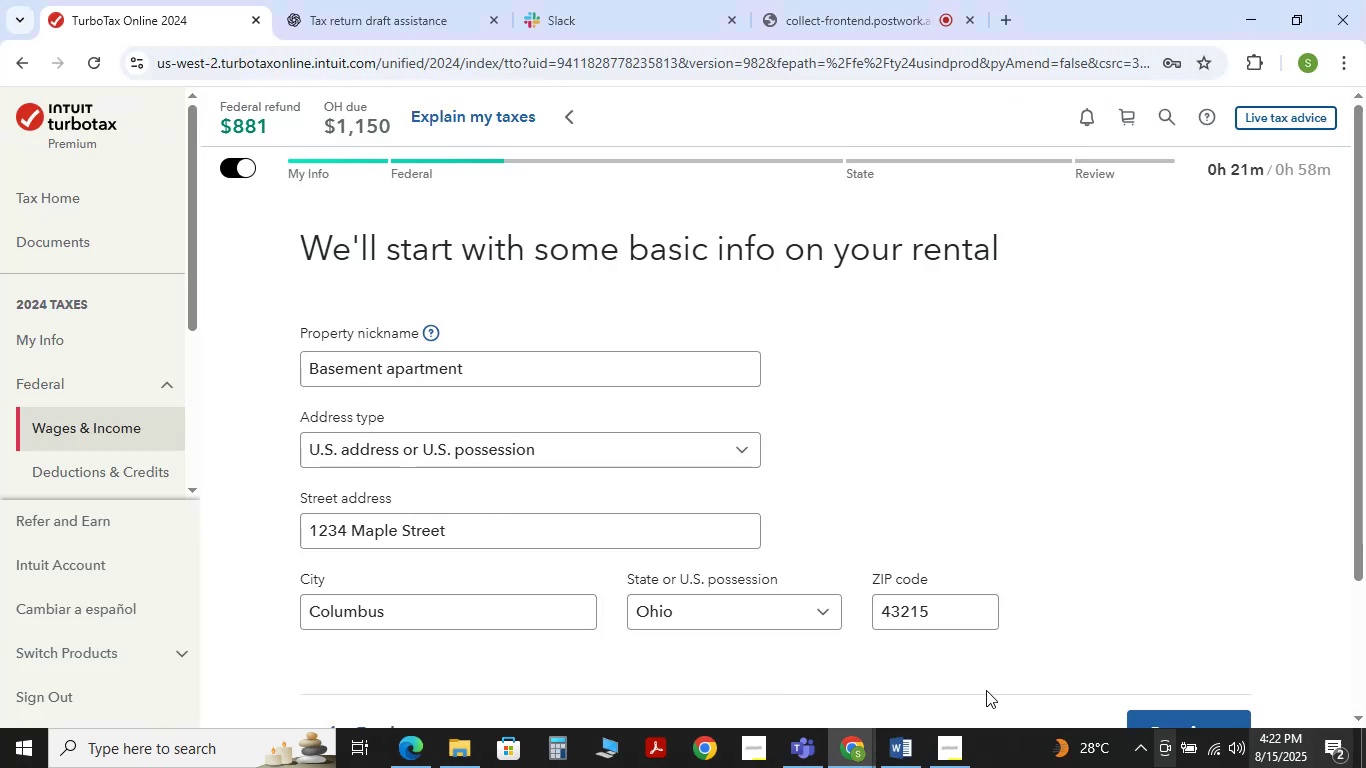 
left_click([805, 393])
 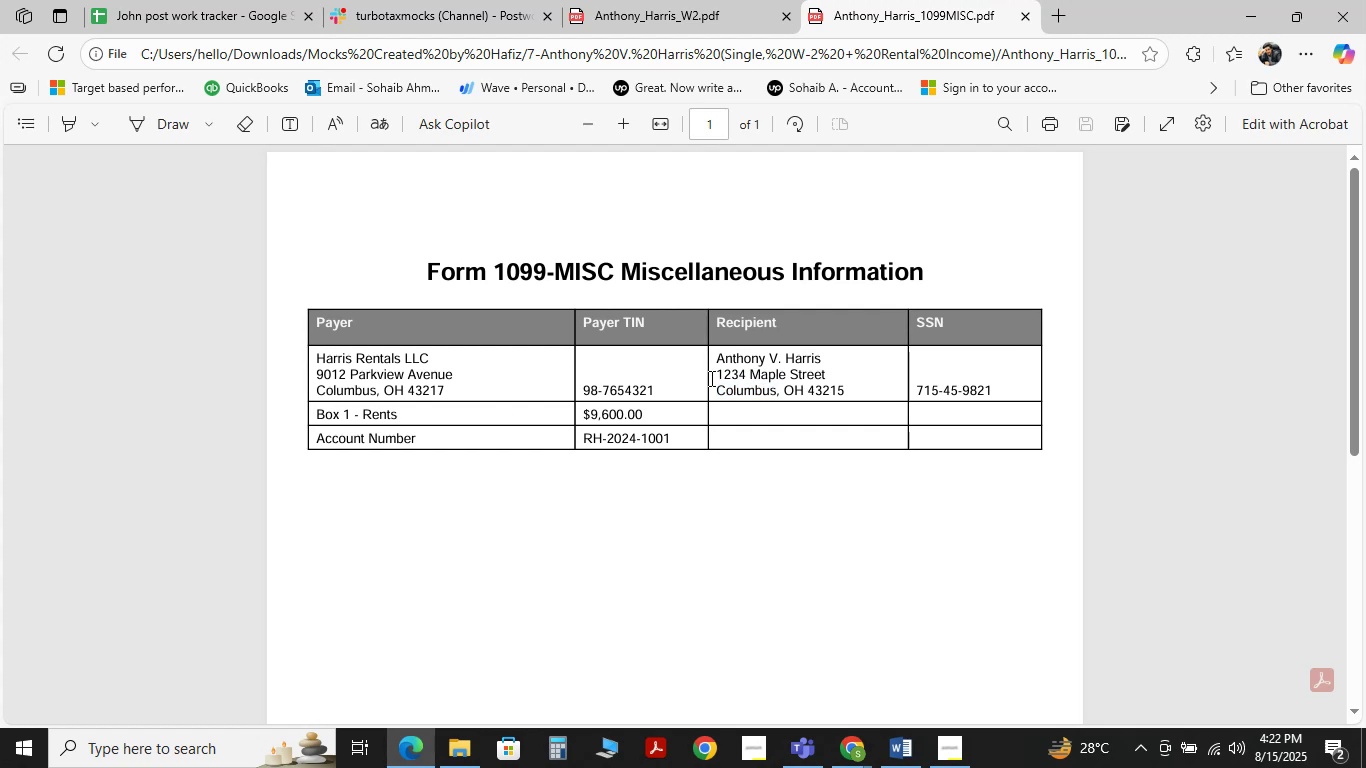 
left_click_drag(start_coordinate=[718, 378], to_coordinate=[836, 378])
 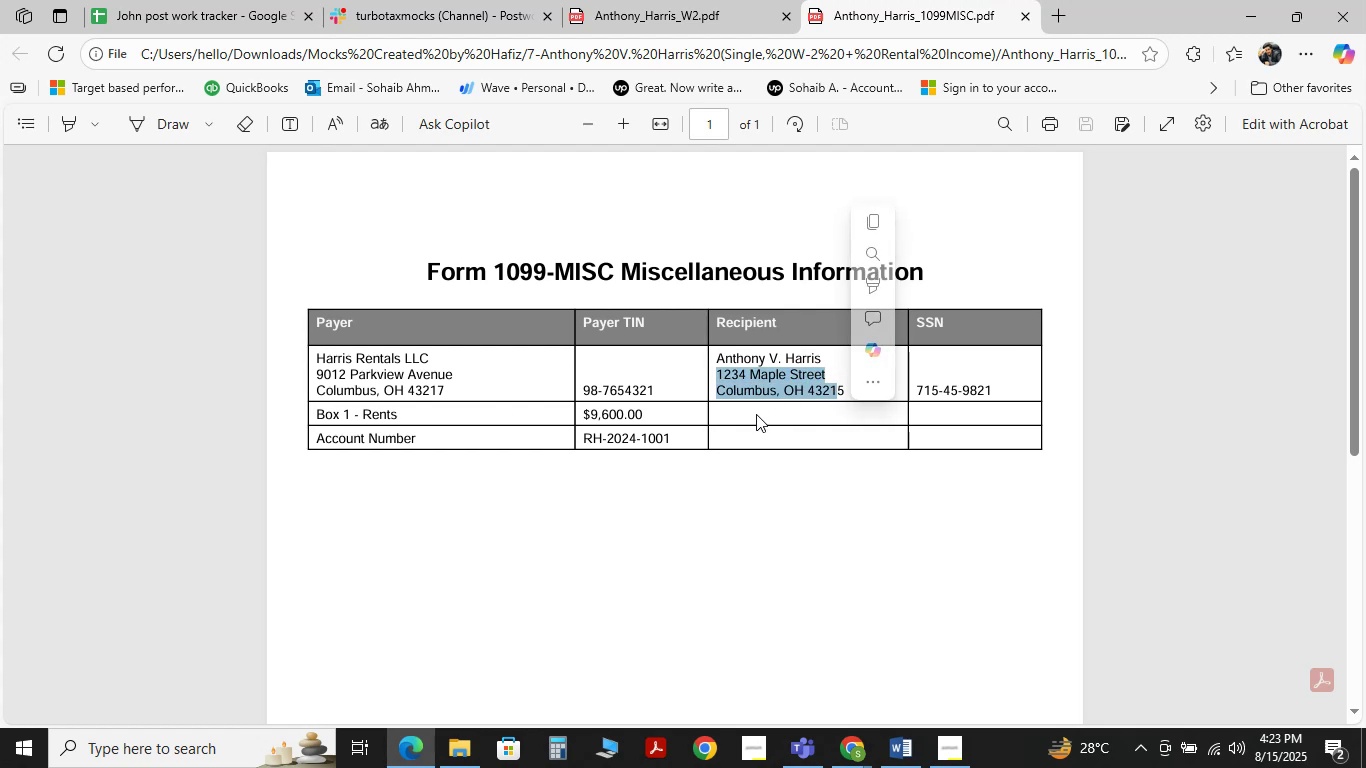 
left_click([756, 414])
 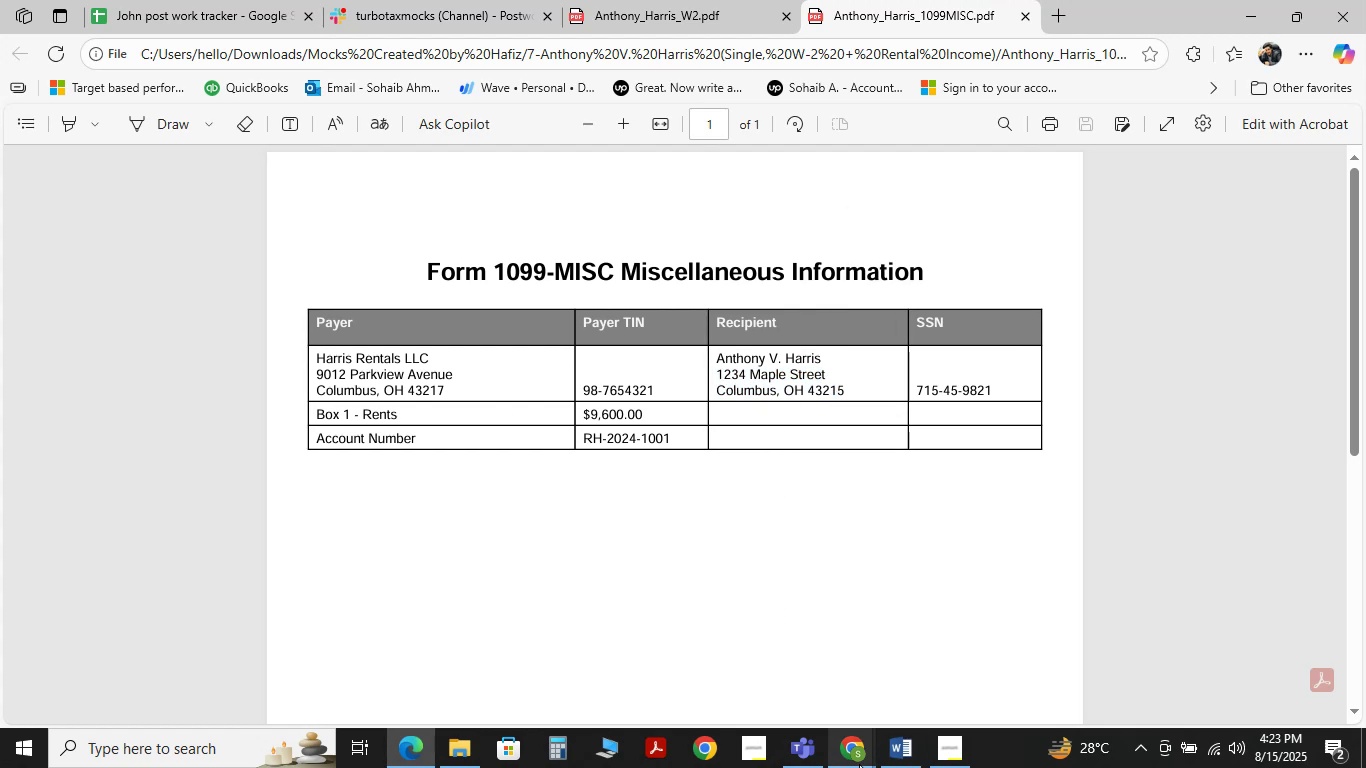 
left_click([767, 673])
 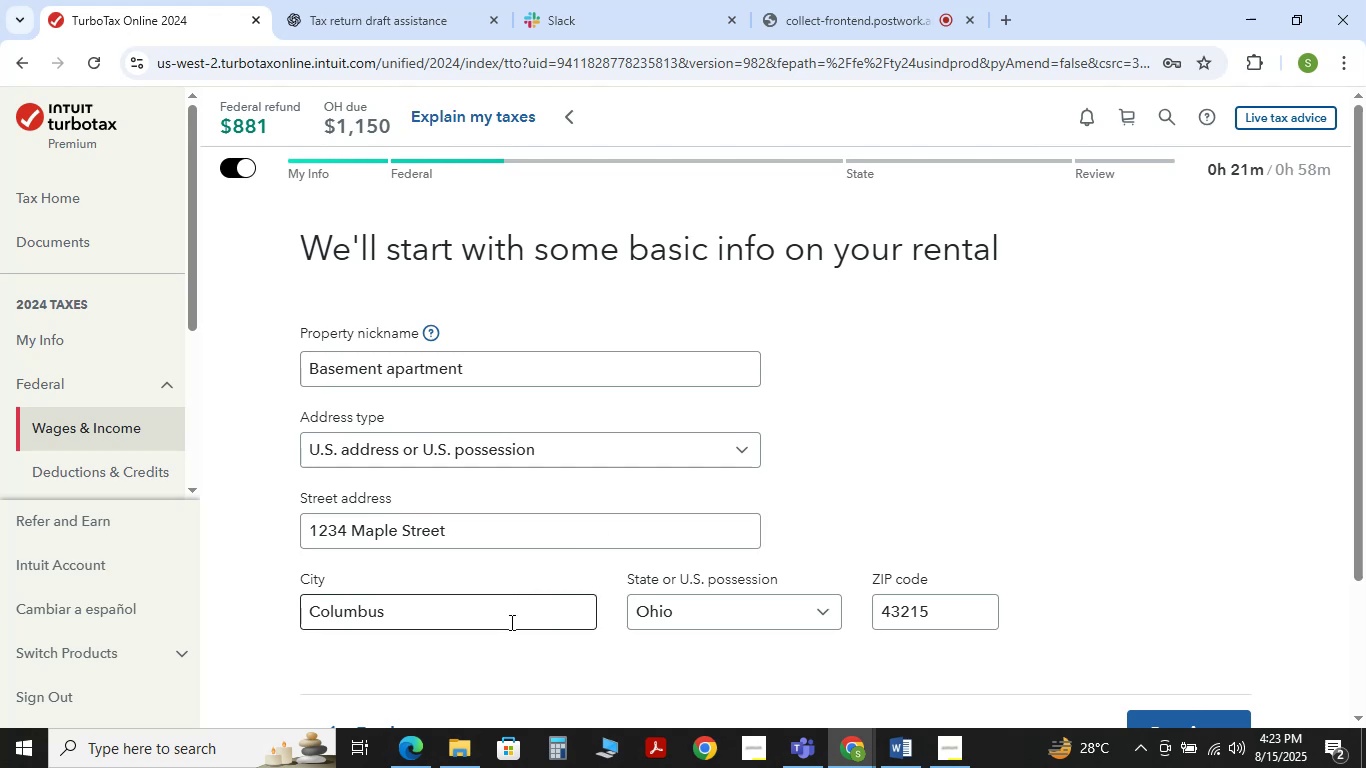 
wait(5.79)
 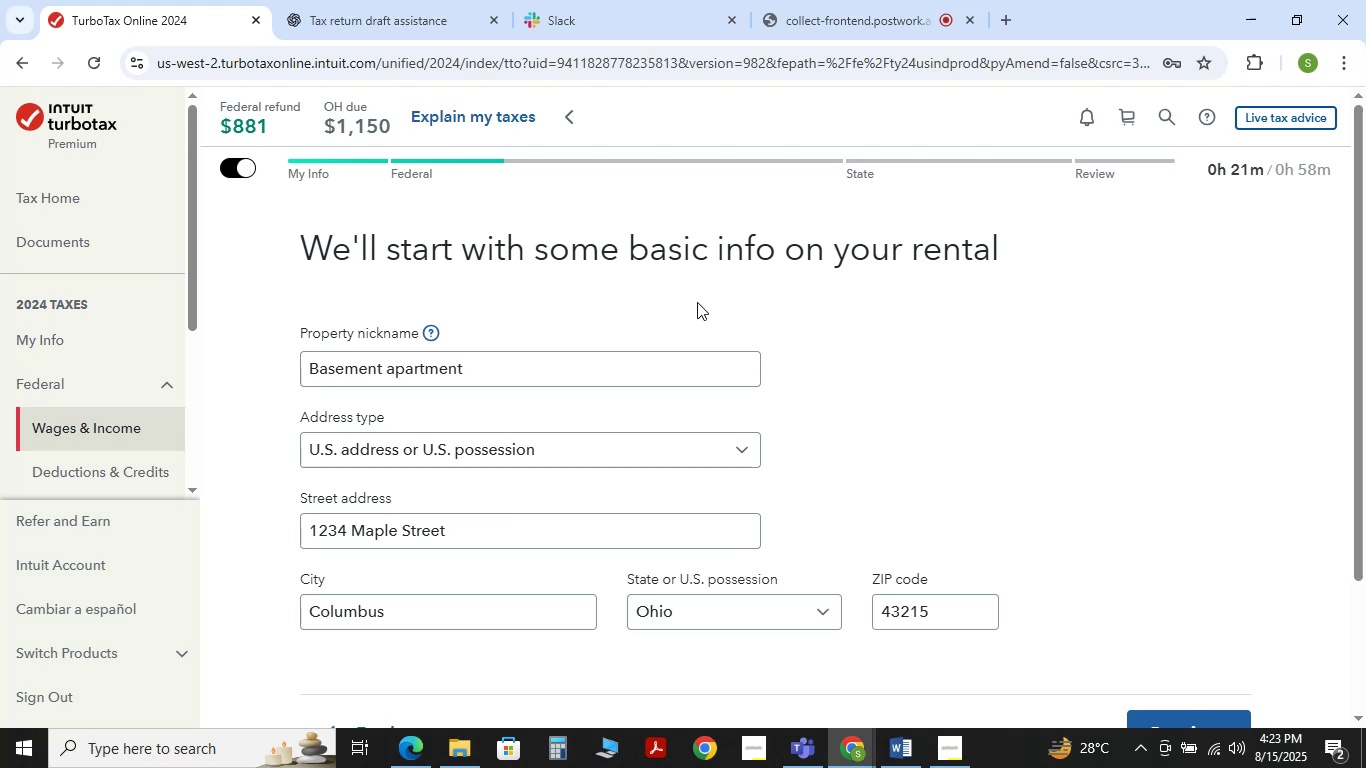 
scroll: coordinate [1080, 595], scroll_direction: down, amount: 1.0
 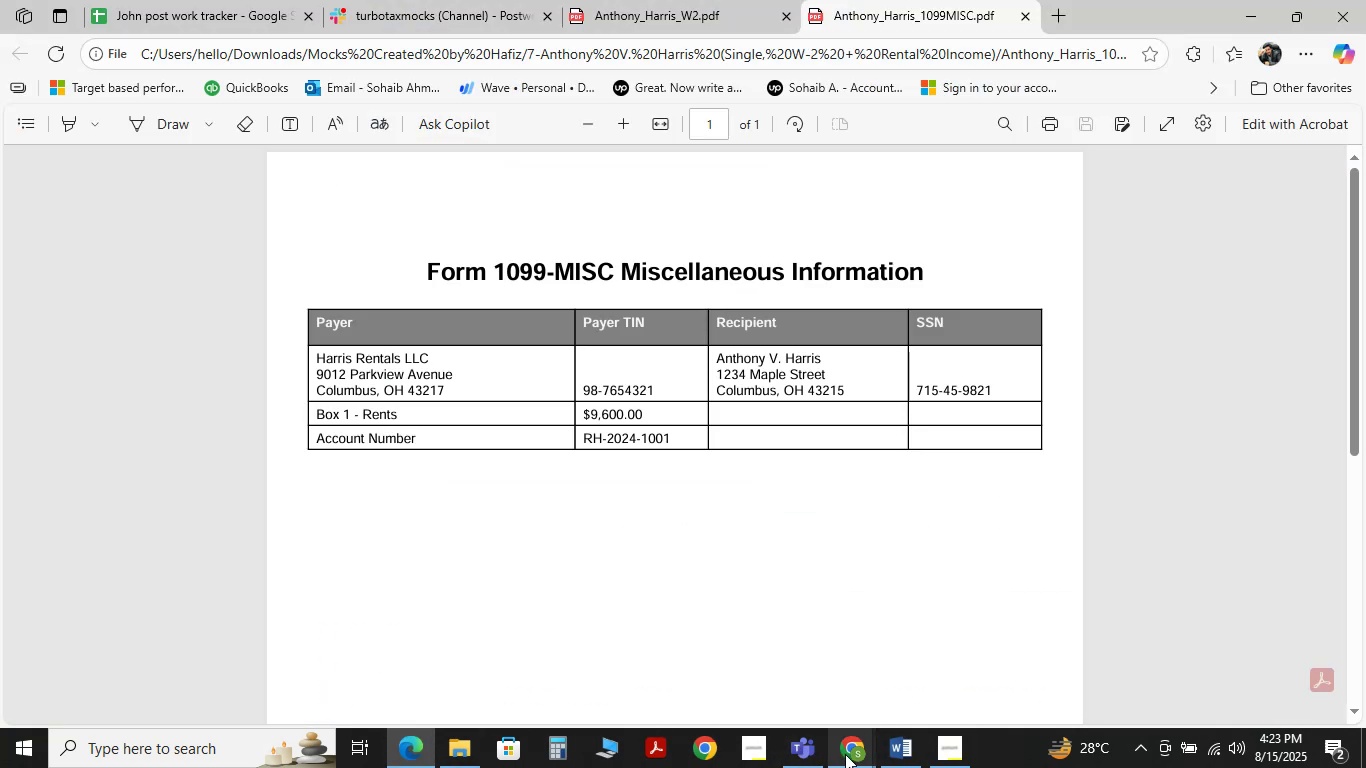 
wait(6.56)
 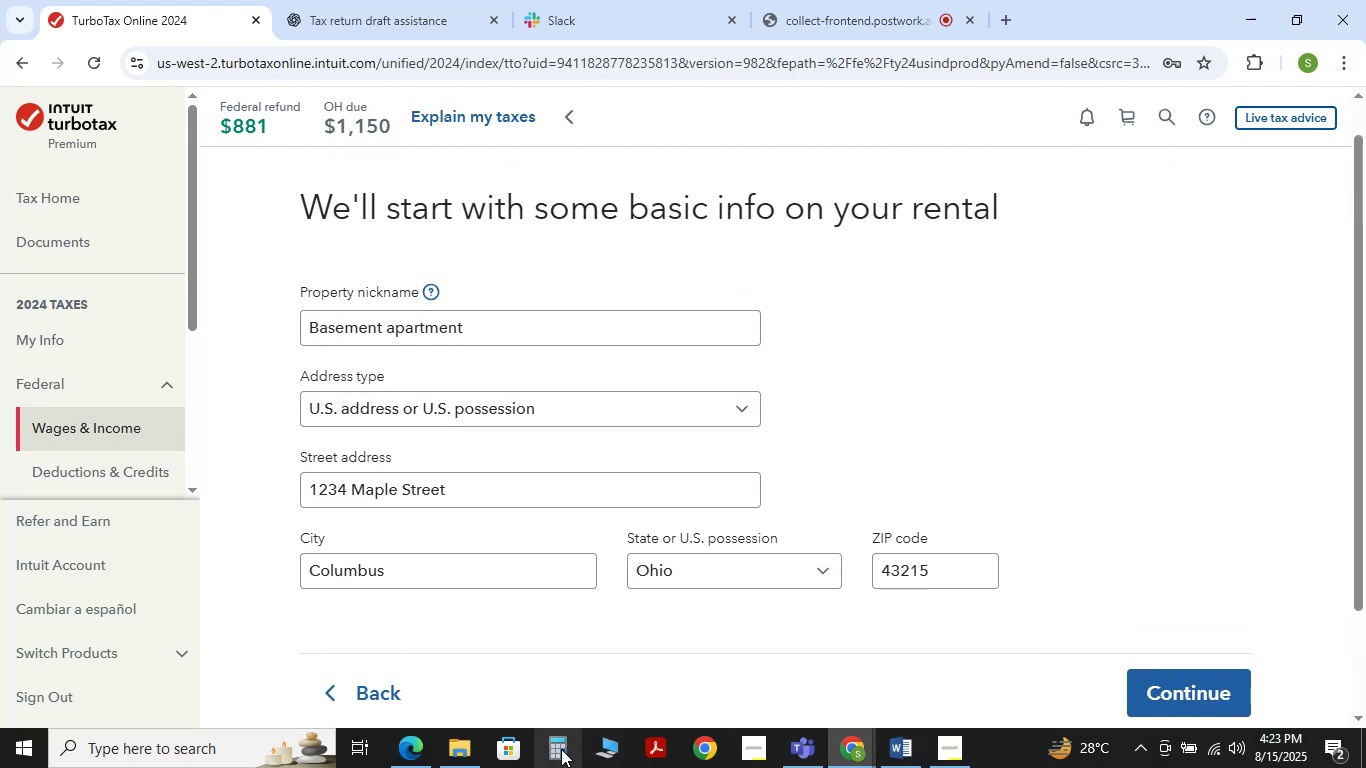 
left_click([746, 682])
 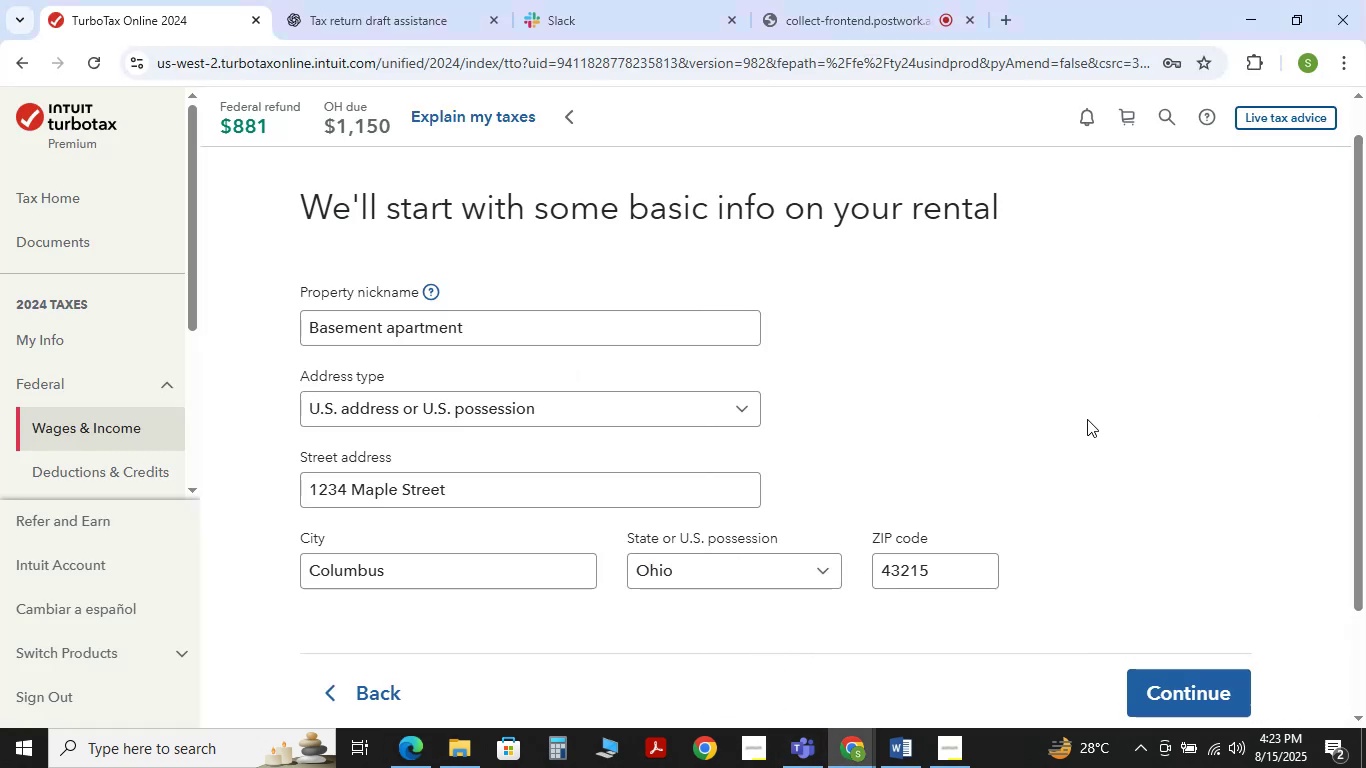 
wait(11.16)
 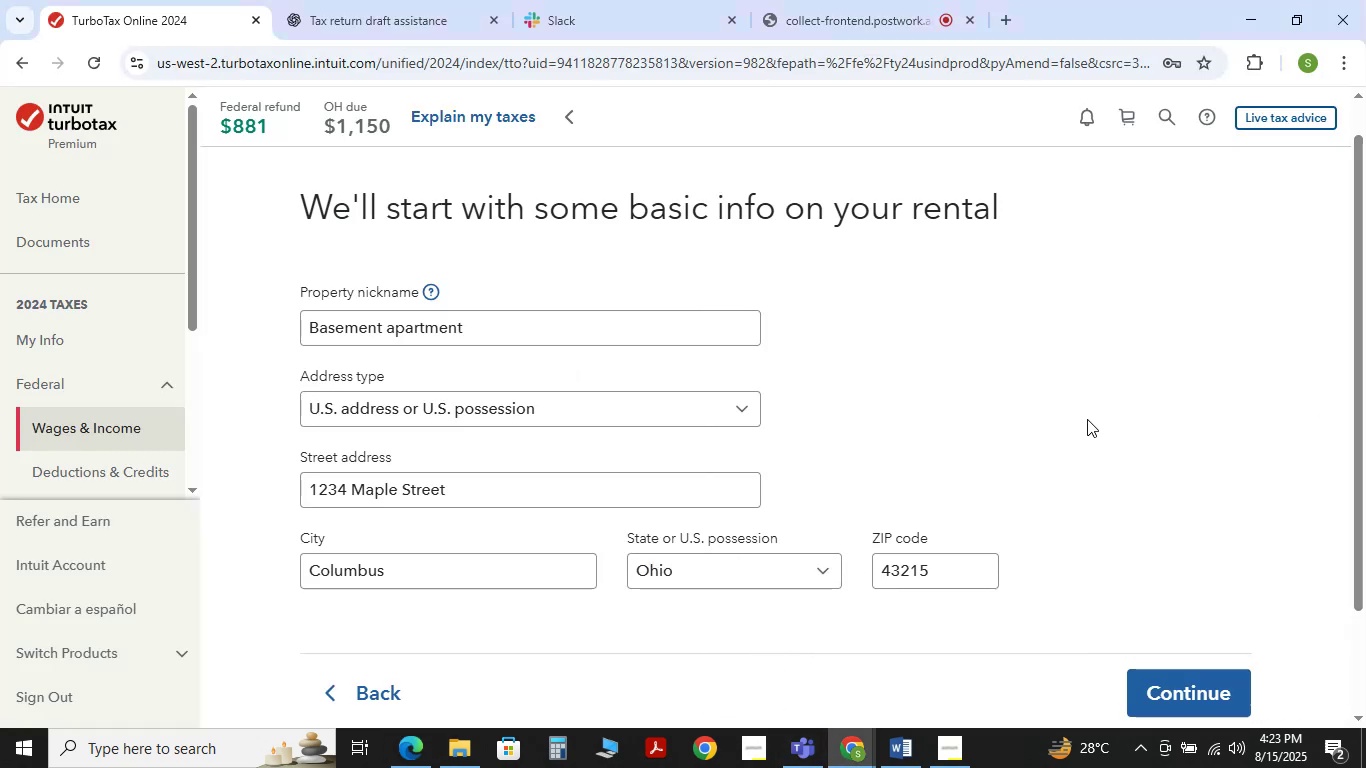 
left_click([905, 748])
 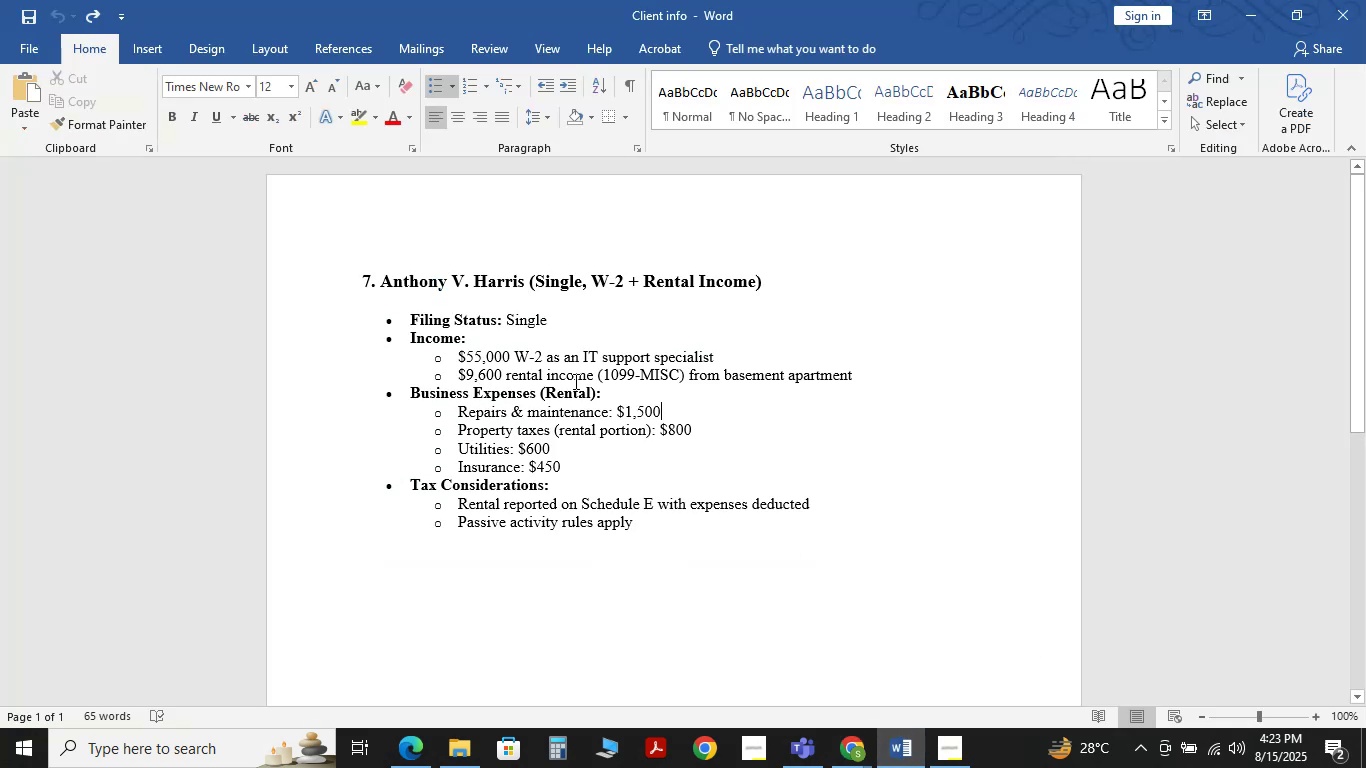 
wait(10.29)
 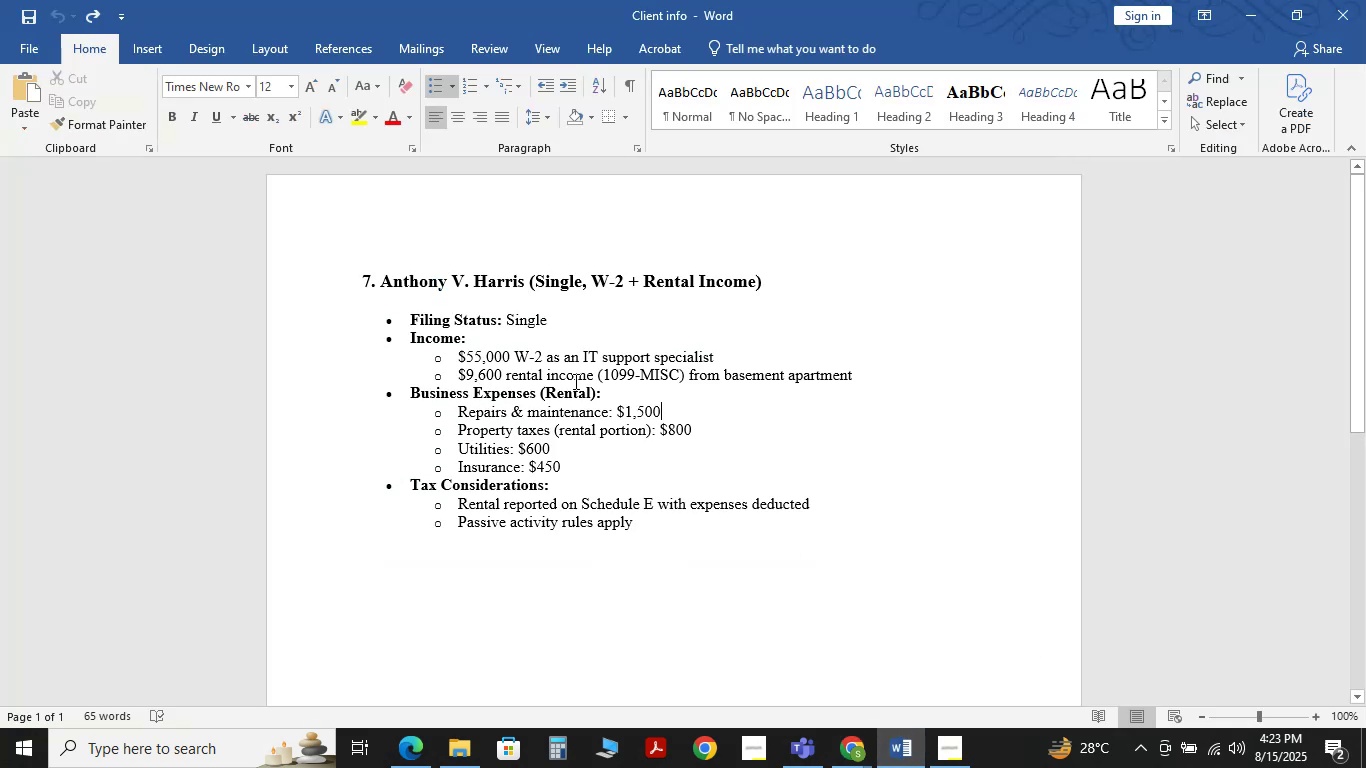 
left_click([743, 652])
 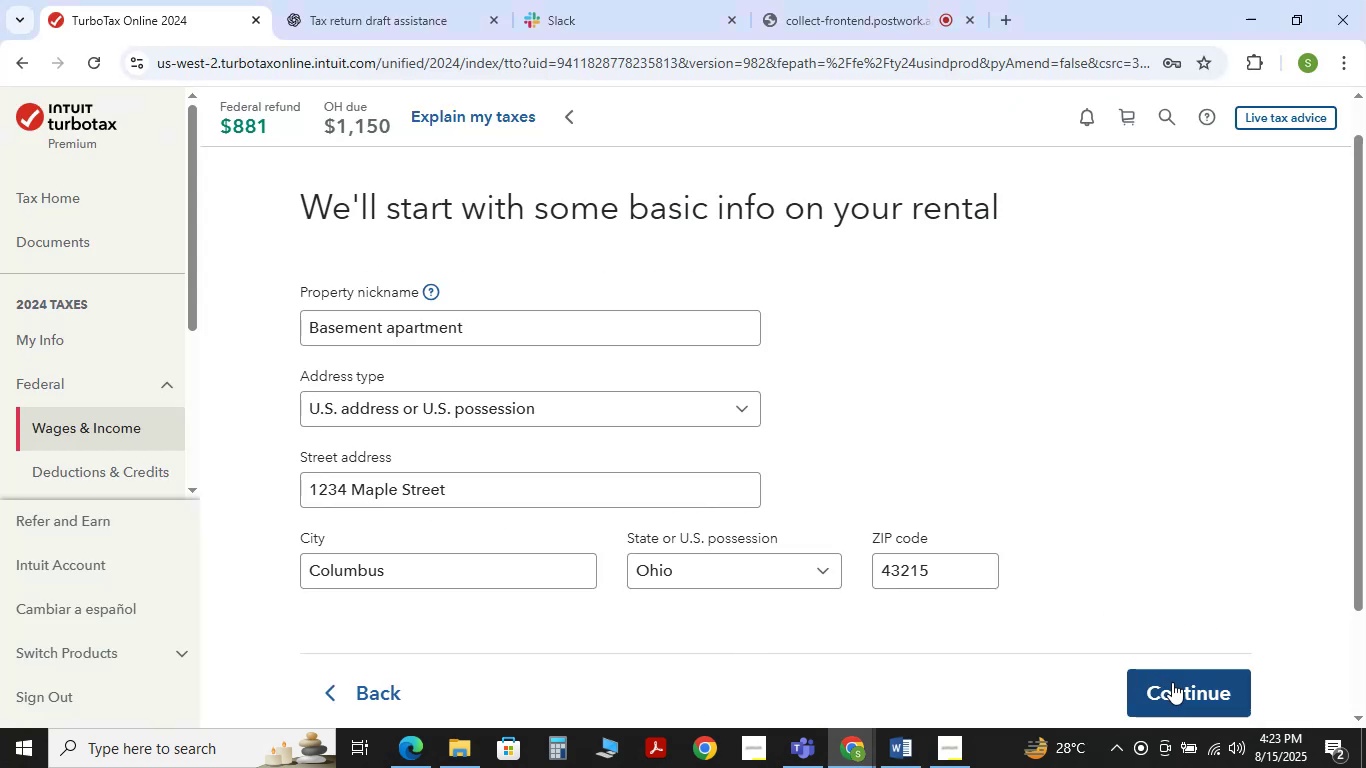 
left_click([1172, 682])
 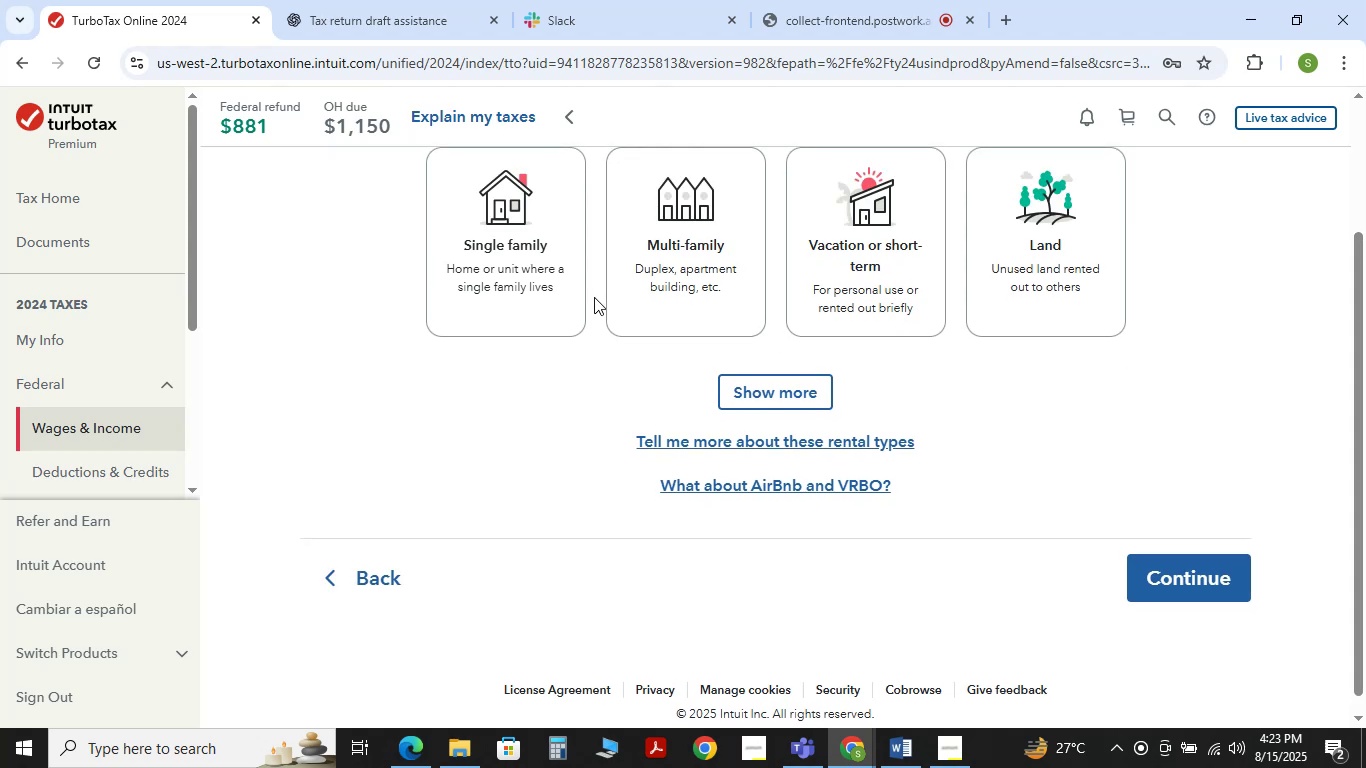 
scroll: coordinate [548, 345], scroll_direction: up, amount: 1.0
 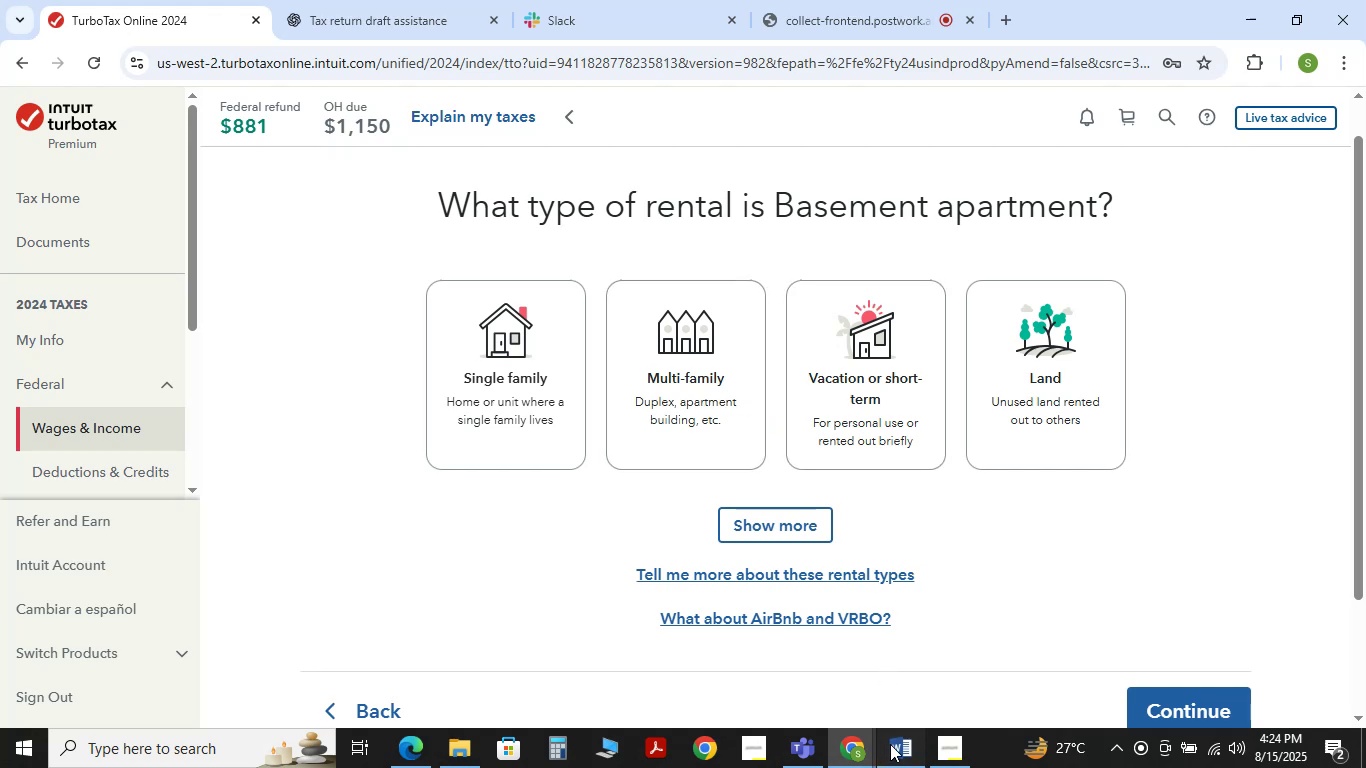 
wait(35.58)
 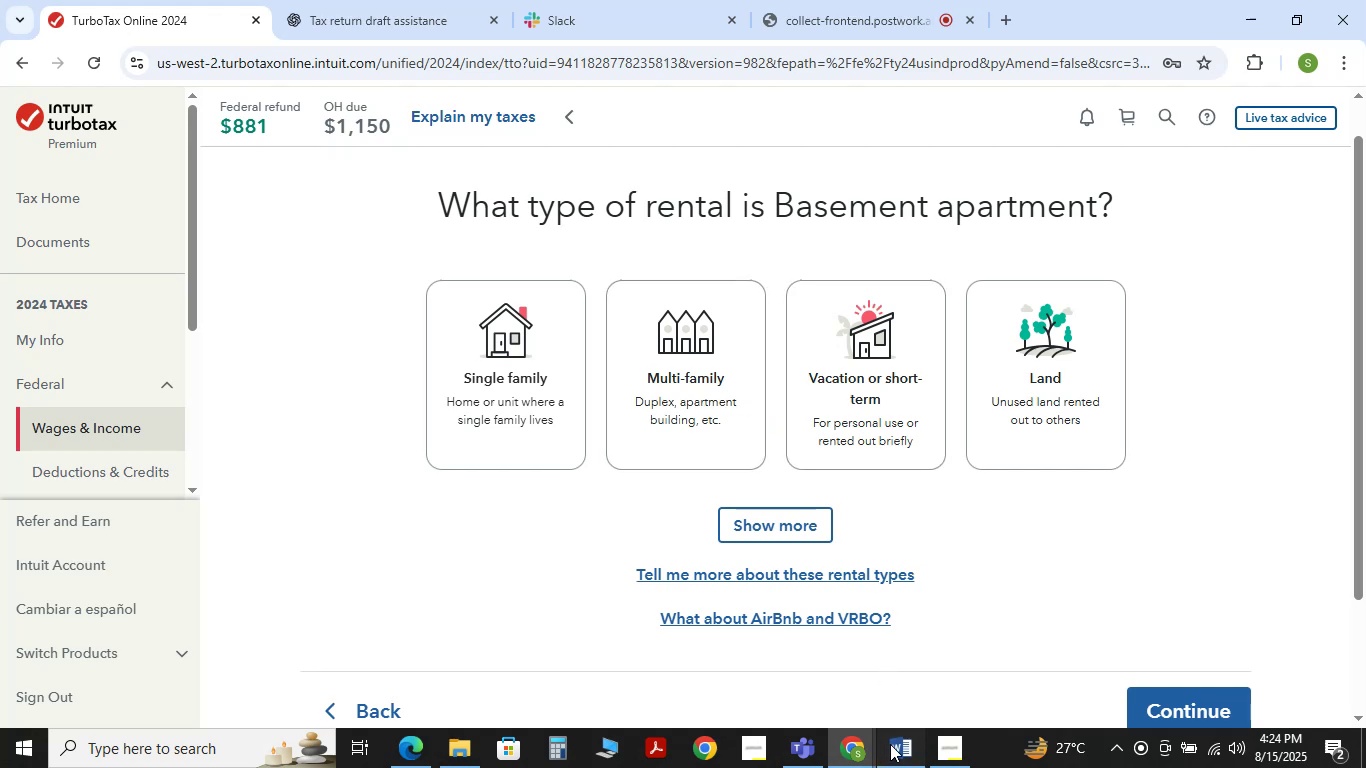 
mouse_move([832, 716])
 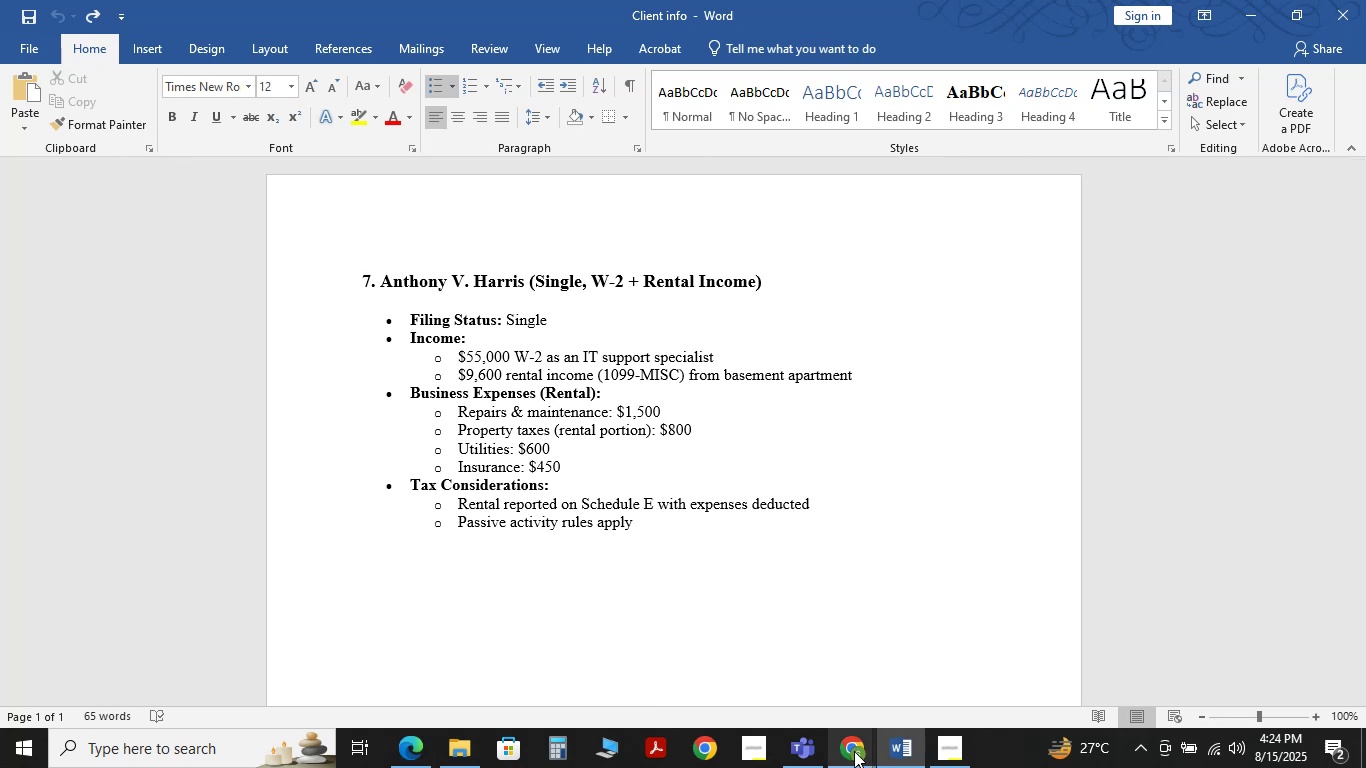 
left_click([781, 706])
 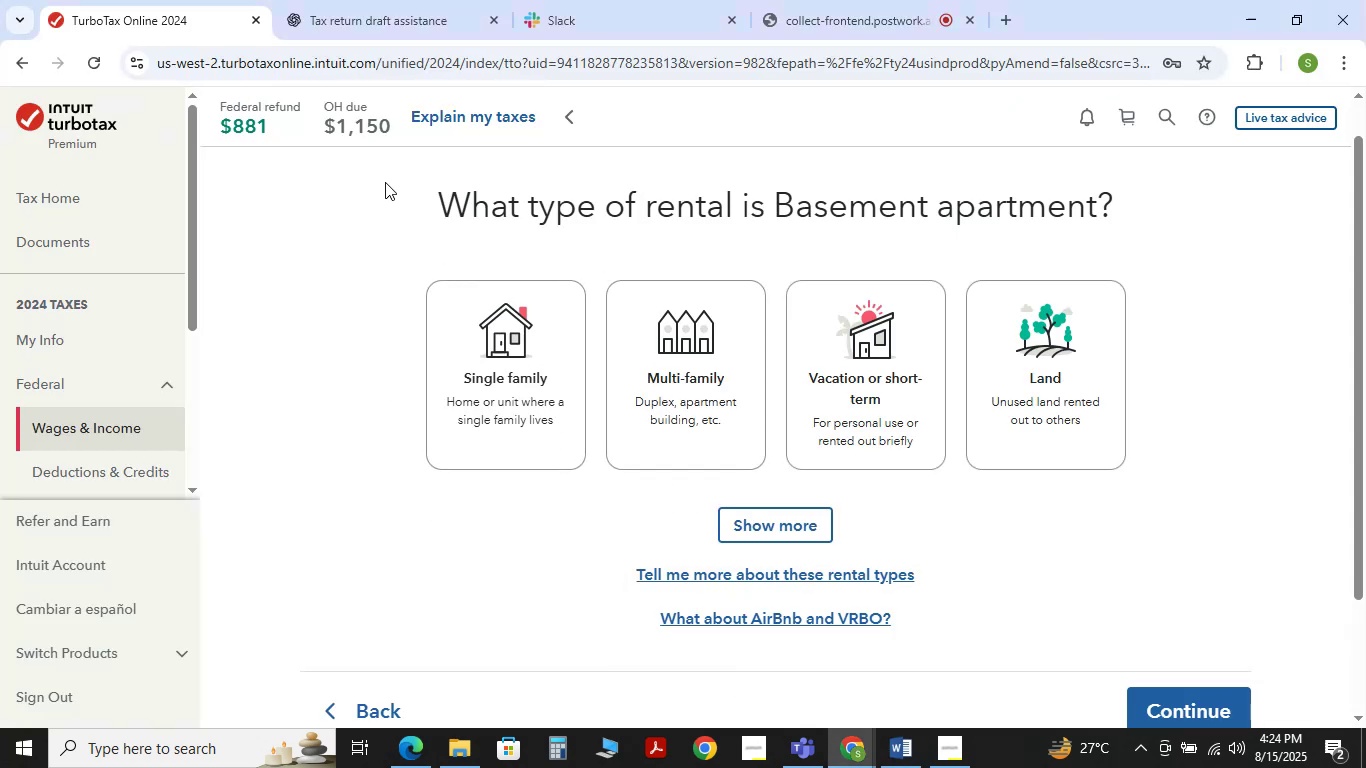 
wait(6.99)
 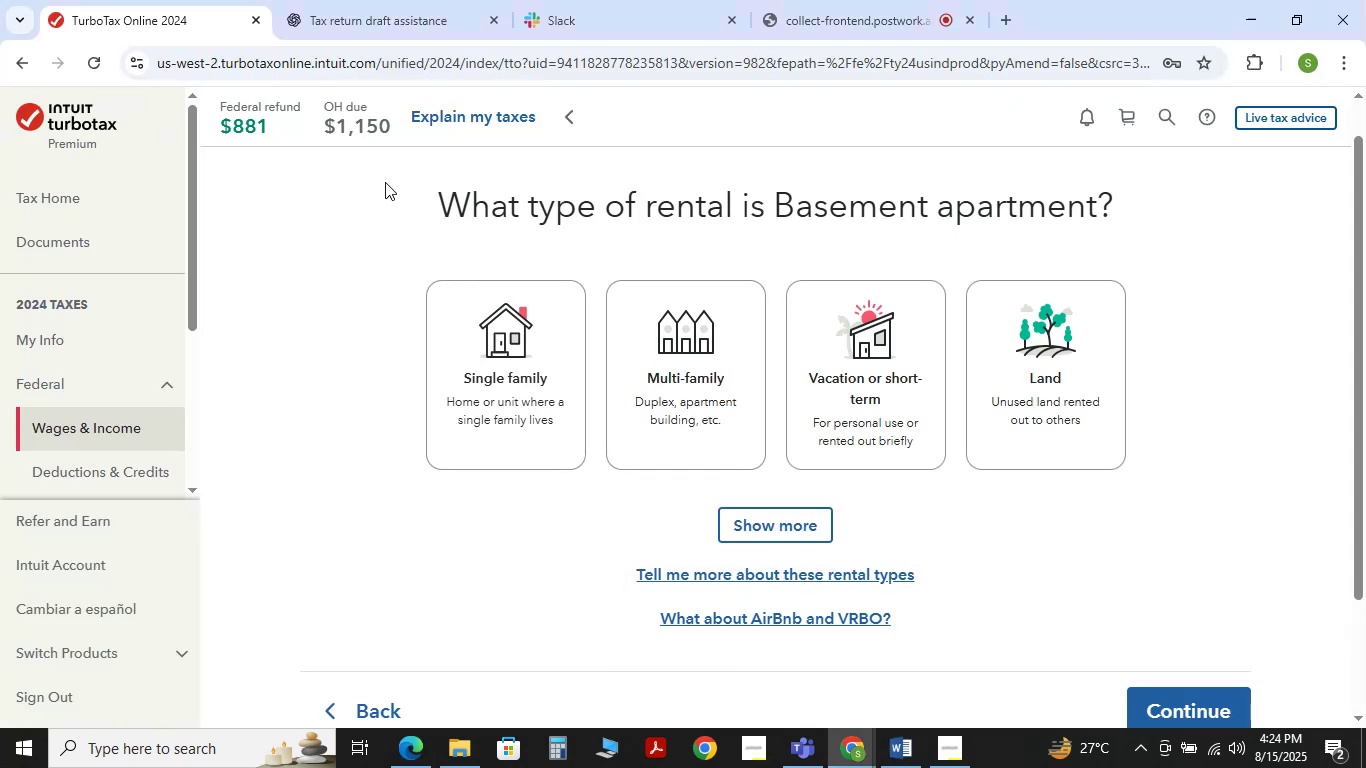 
key(Meta+Shift+S)
 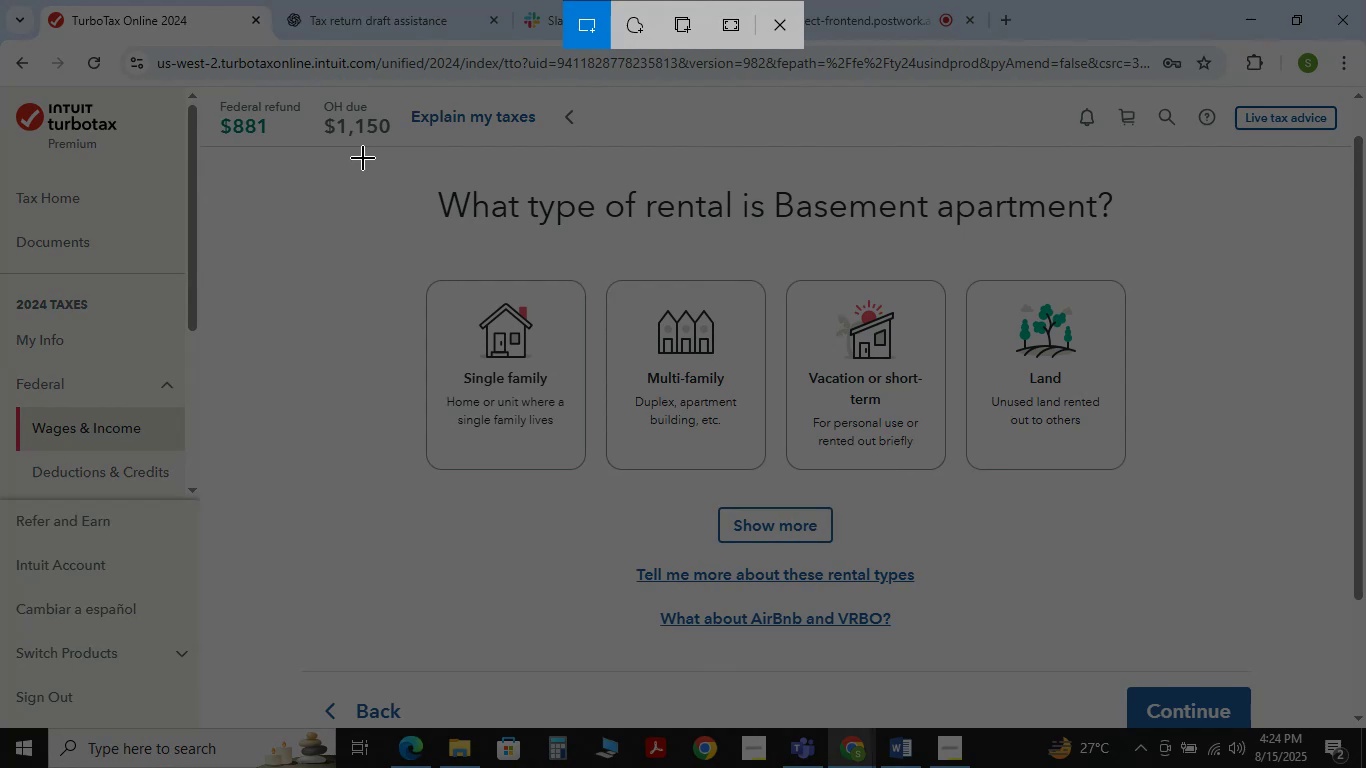 
left_click_drag(start_coordinate=[363, 158], to_coordinate=[1156, 546])
 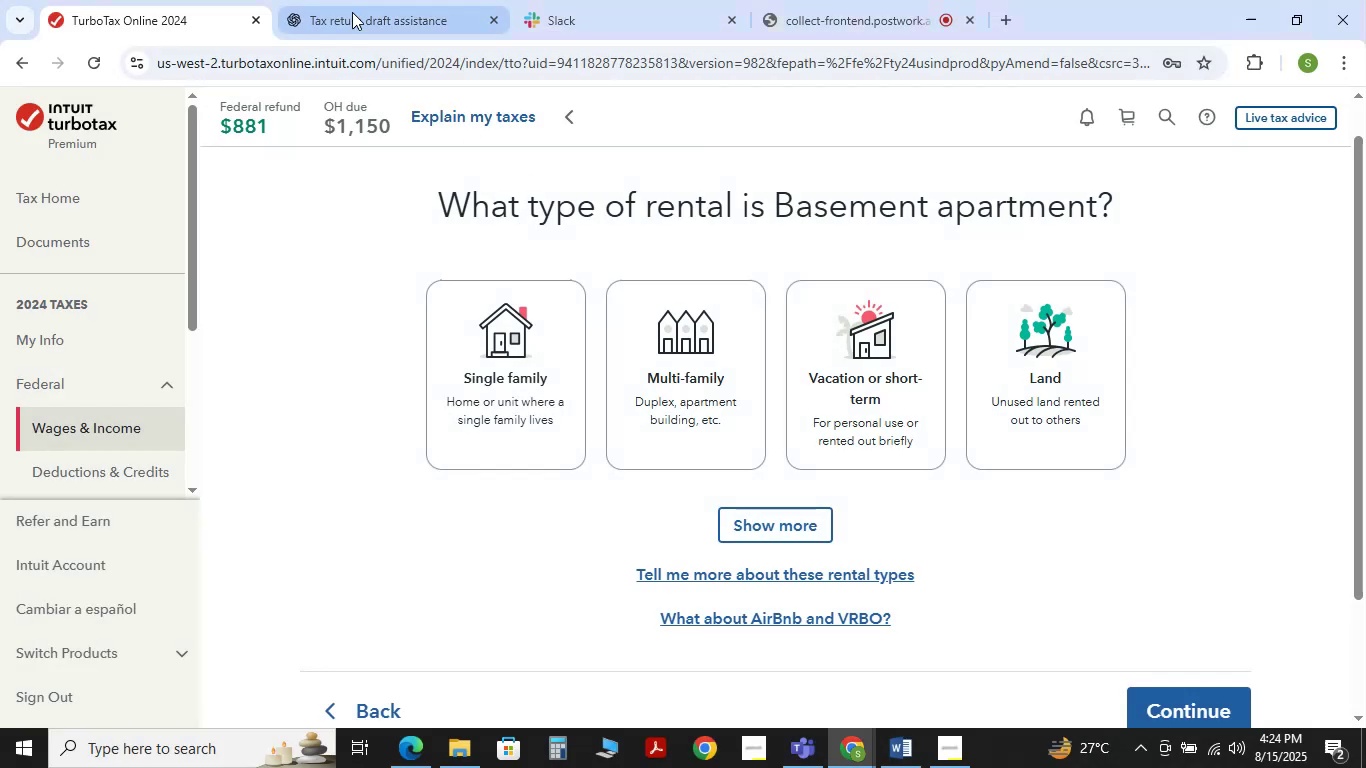 
left_click([352, 11])
 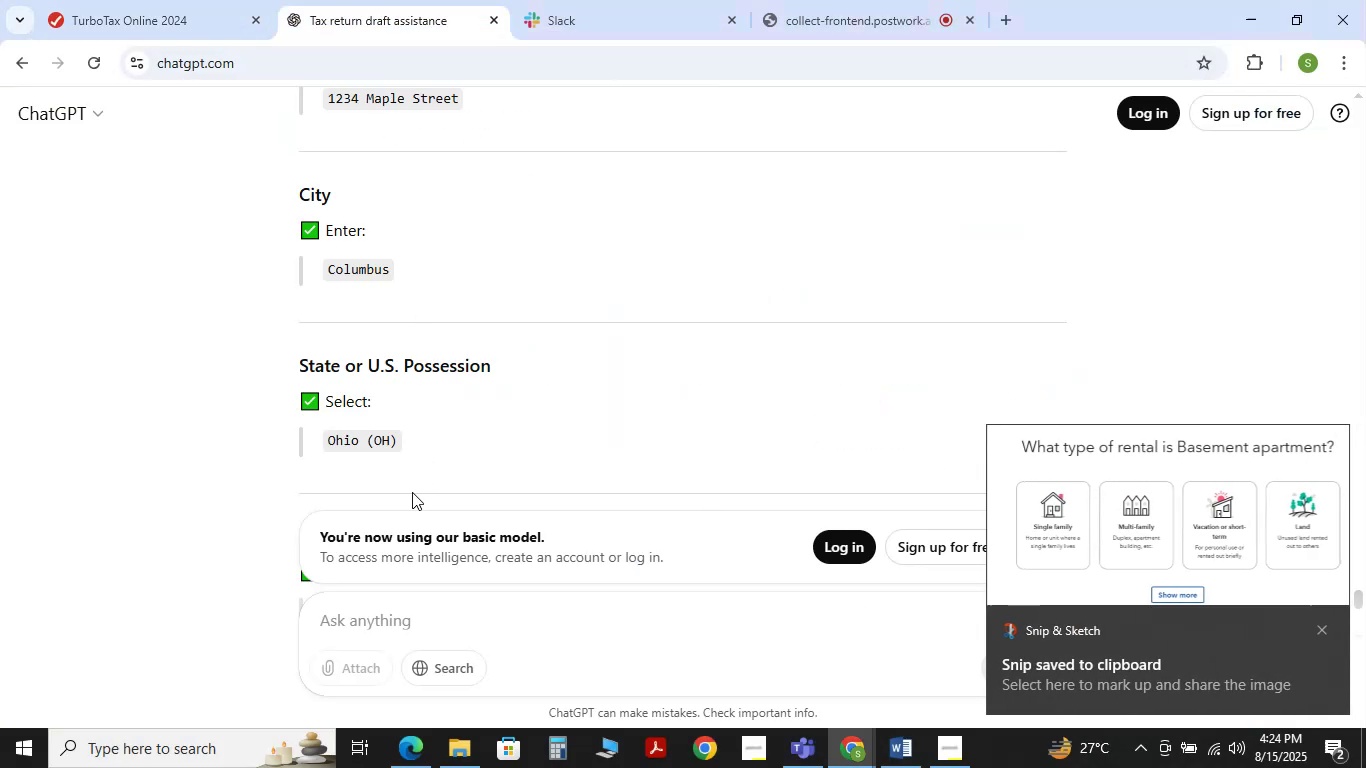 
type(what shou)
key(Backspace)
key(Backspace)
key(Backspace)
key(Backspace)
type(option should i chooose)
 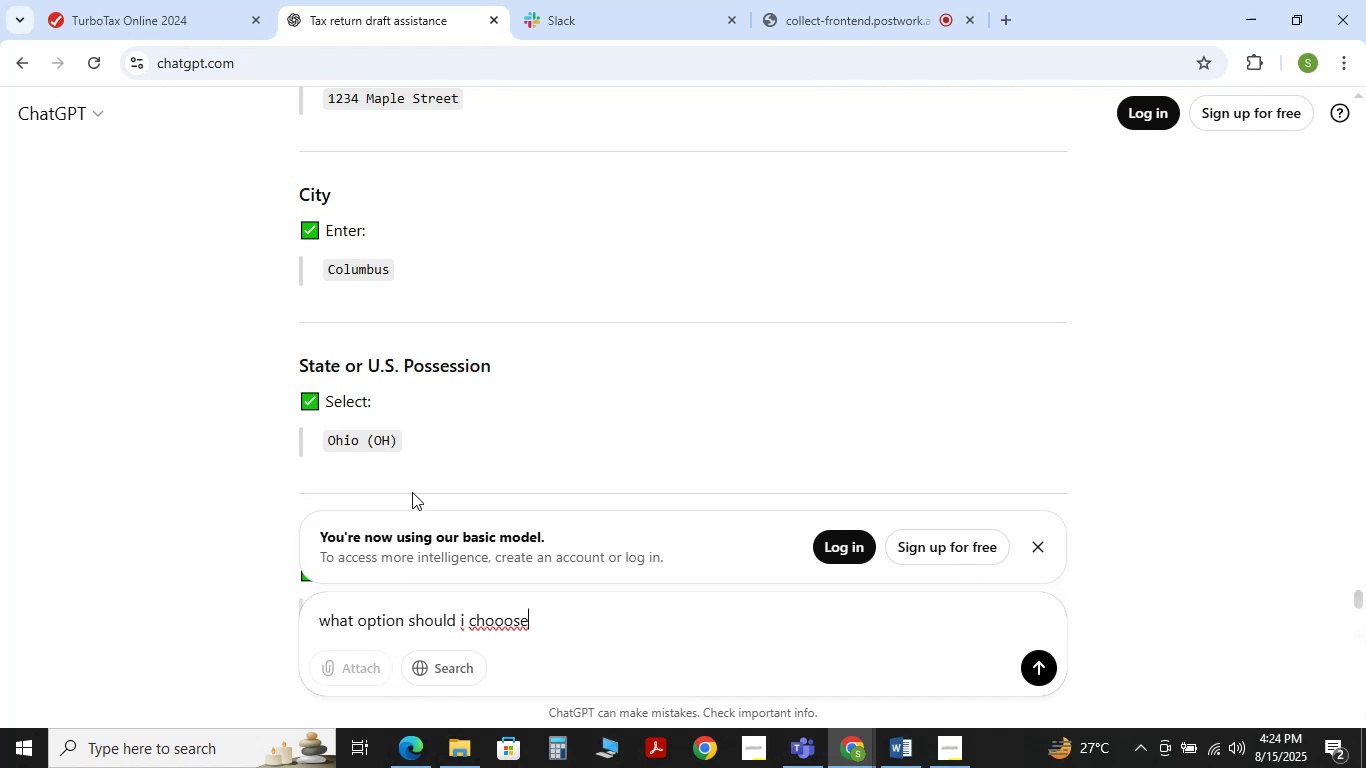 
key(Shift+Enter)
 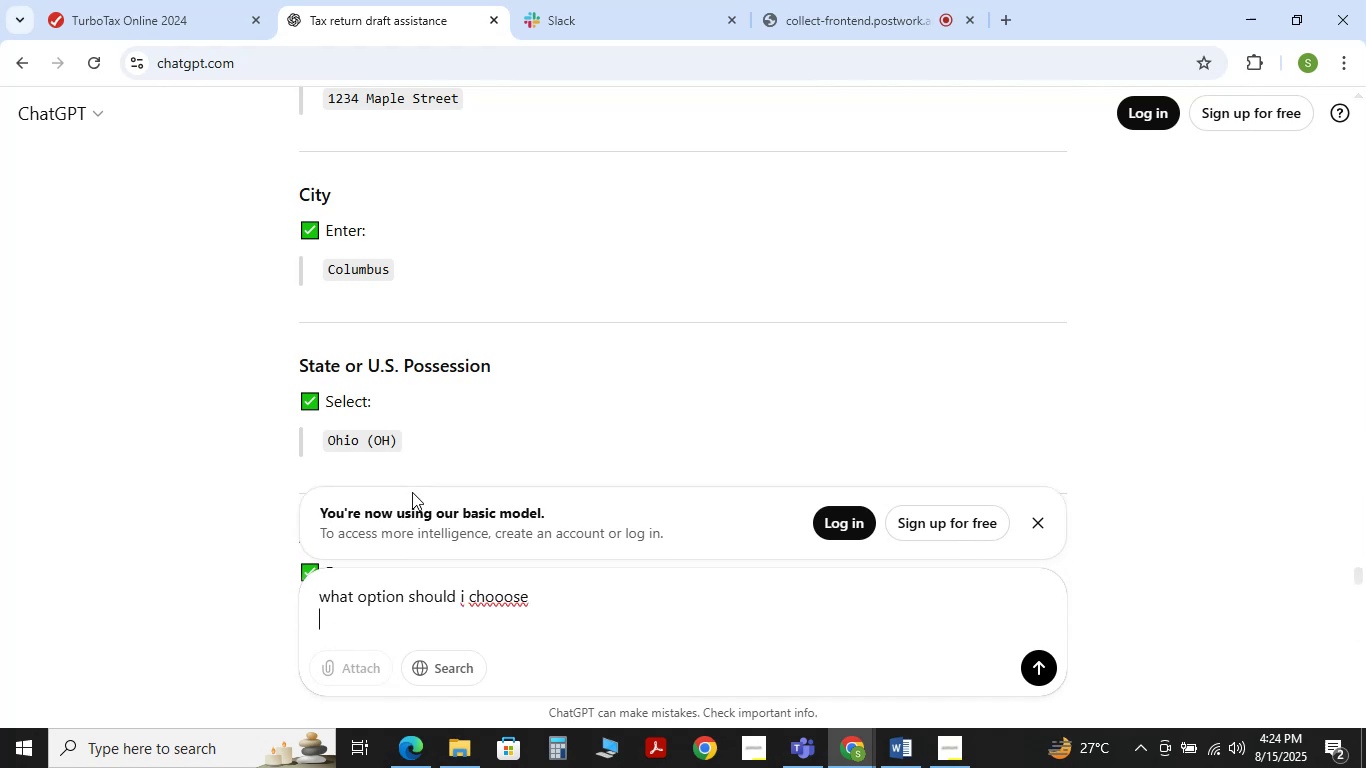 
key(Control+V)
 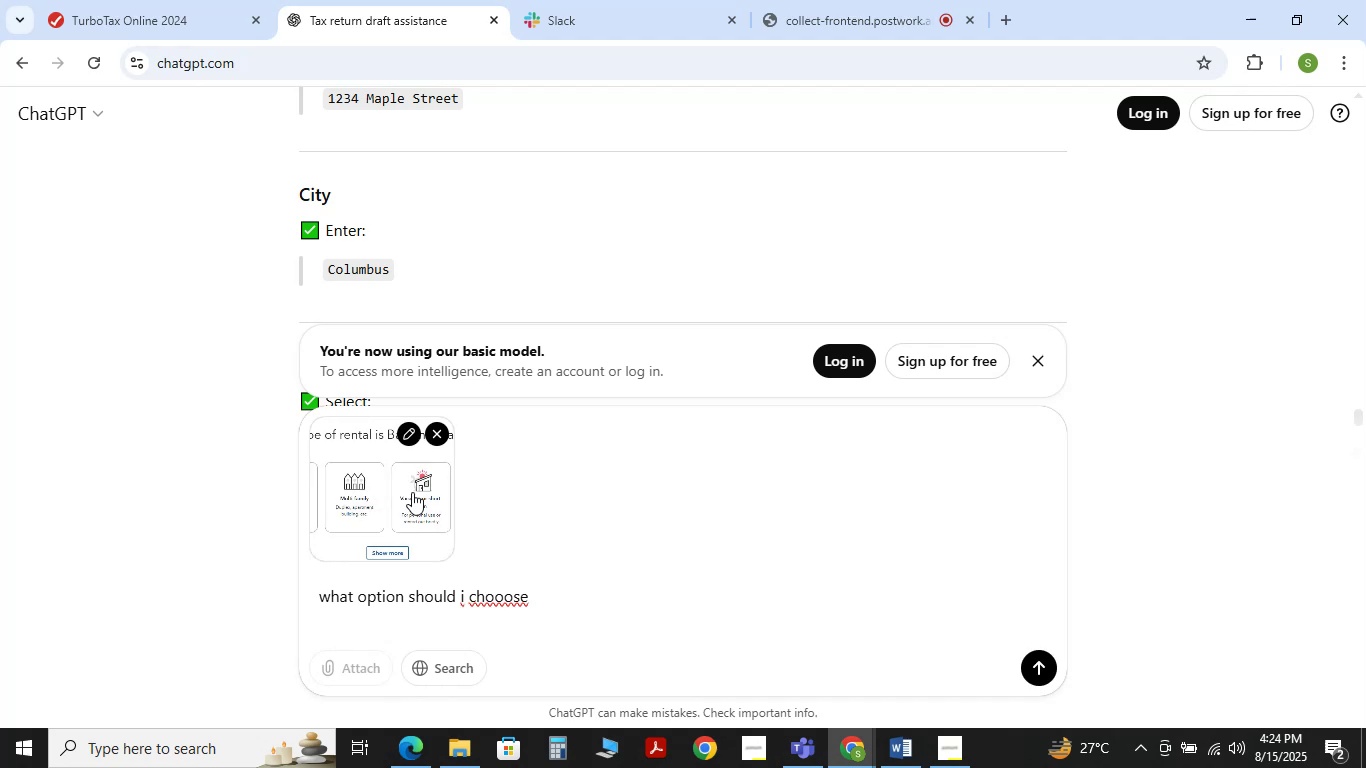 
key(Enter)
 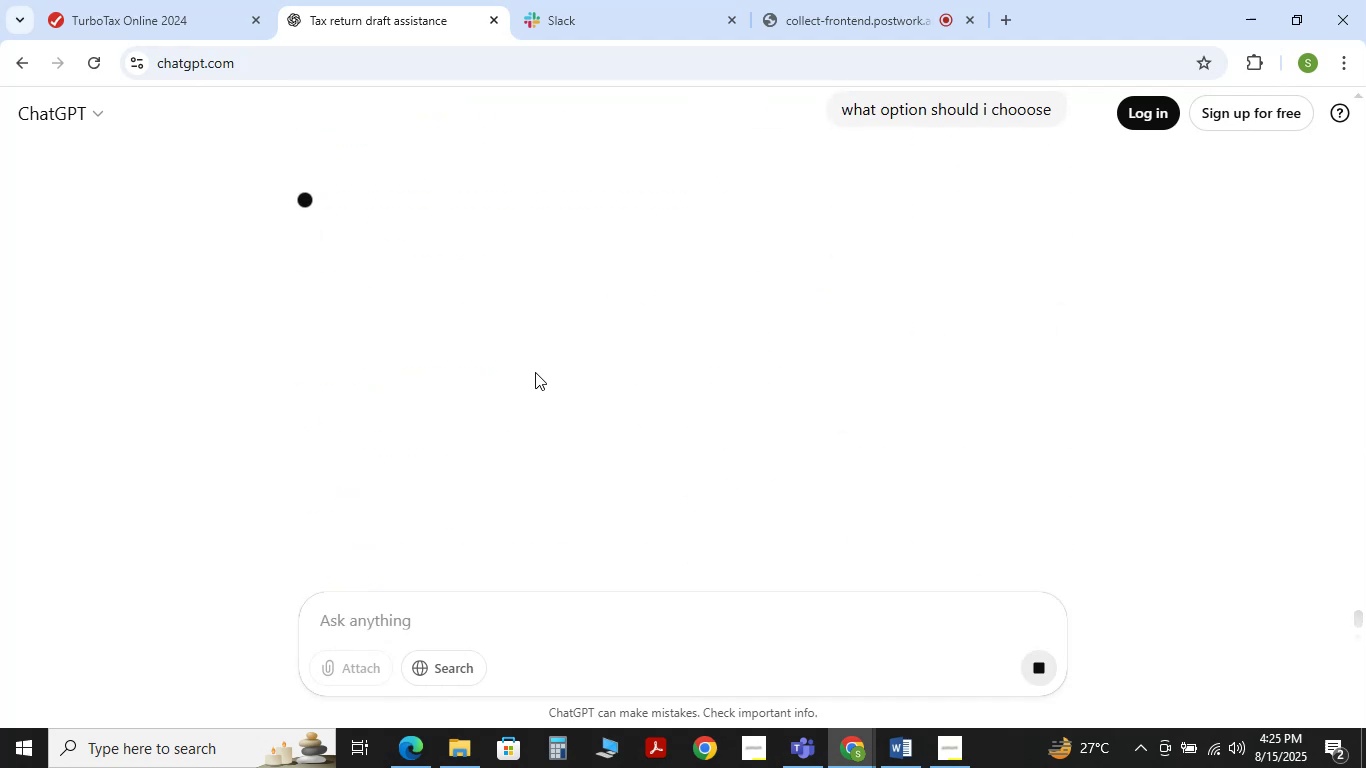 
wait(9.74)
 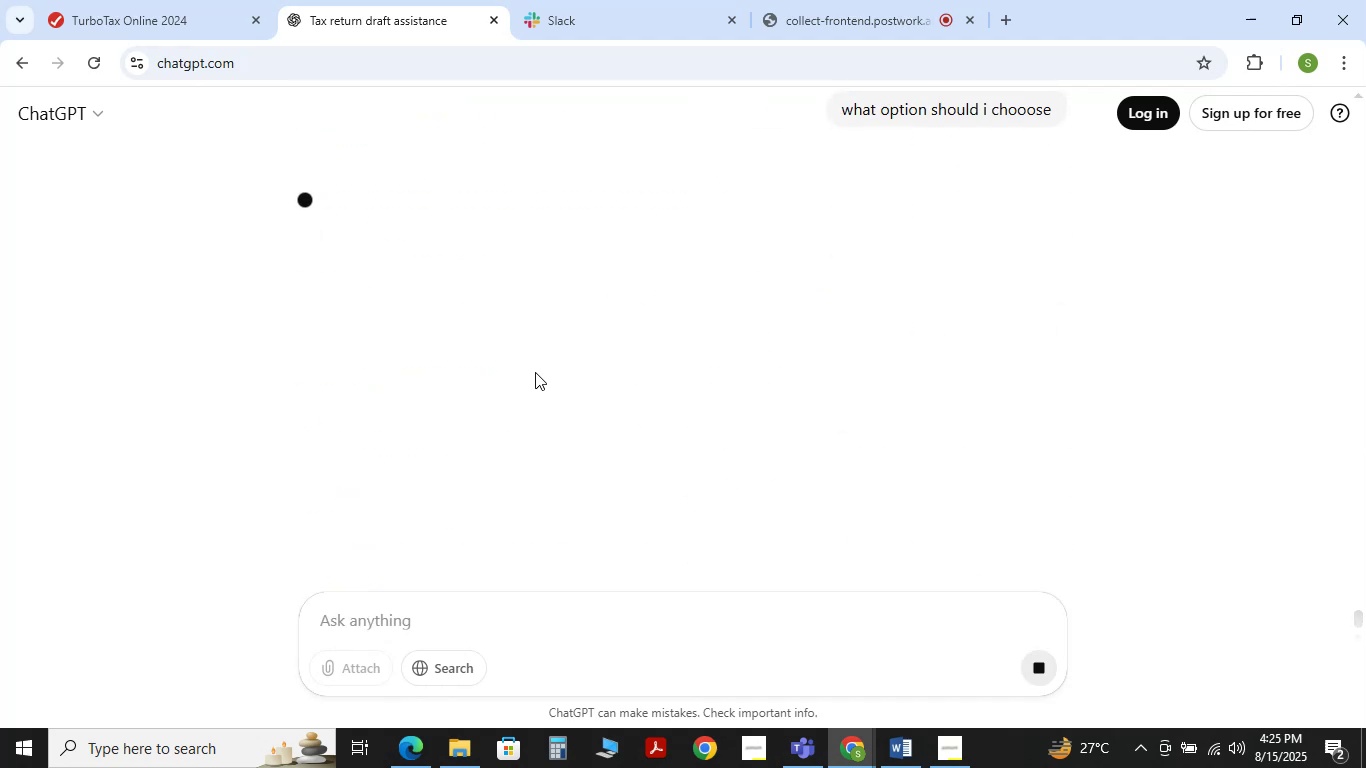 
left_click([146, 12])
 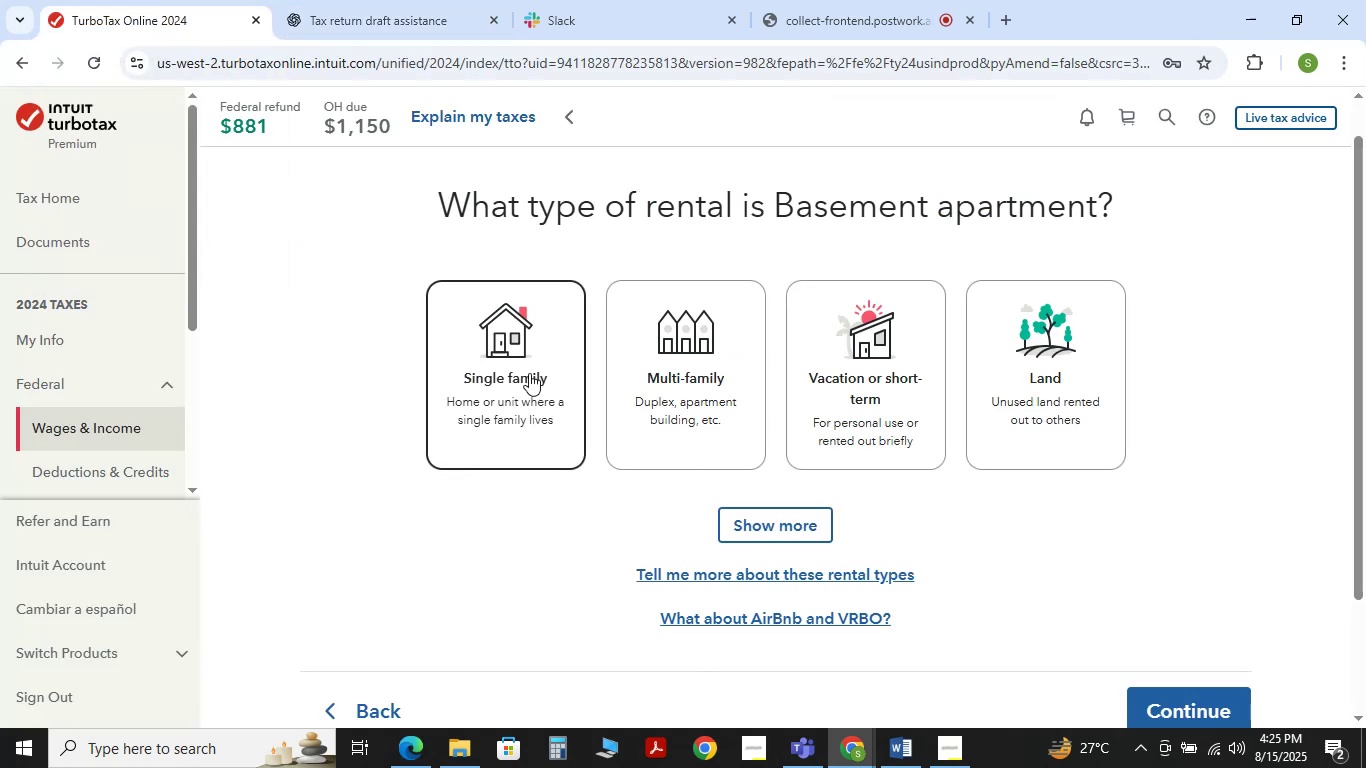 
left_click([528, 372])
 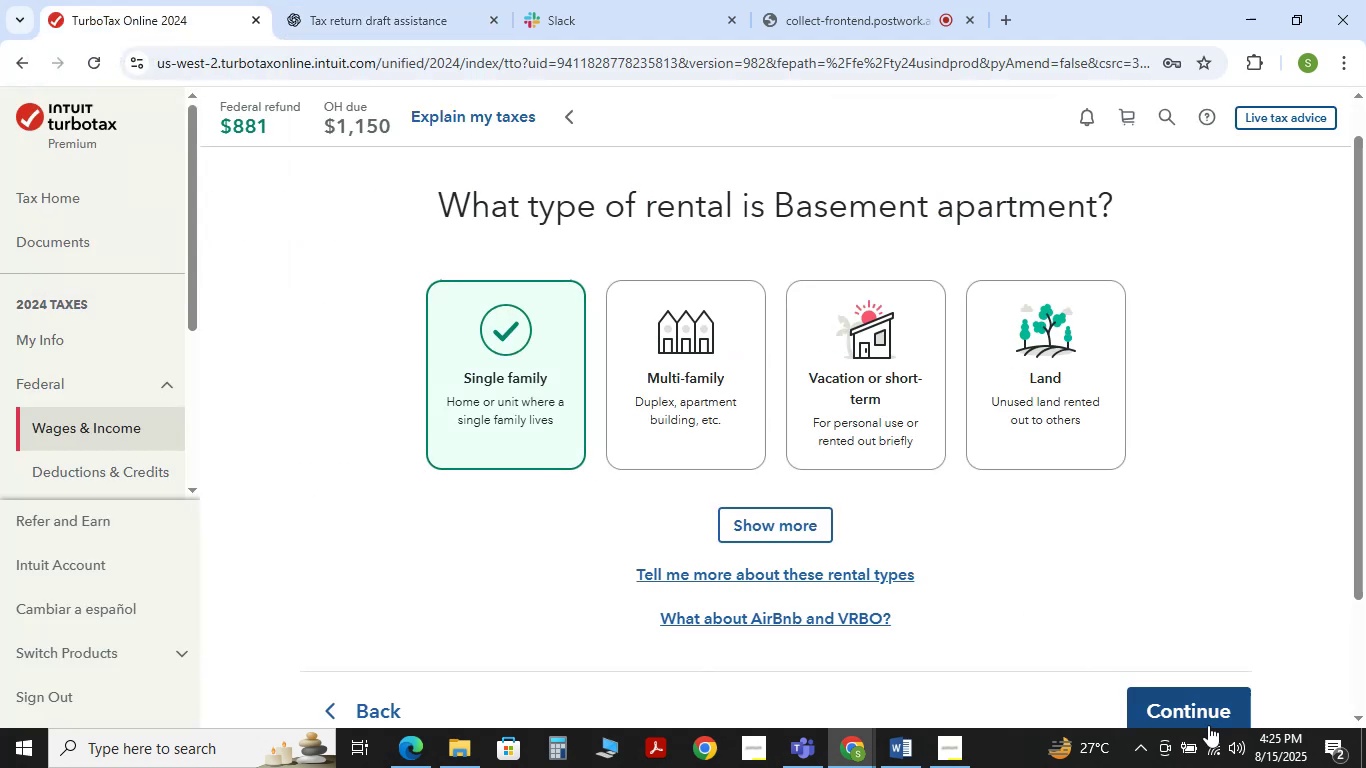 
left_click([1199, 713])
 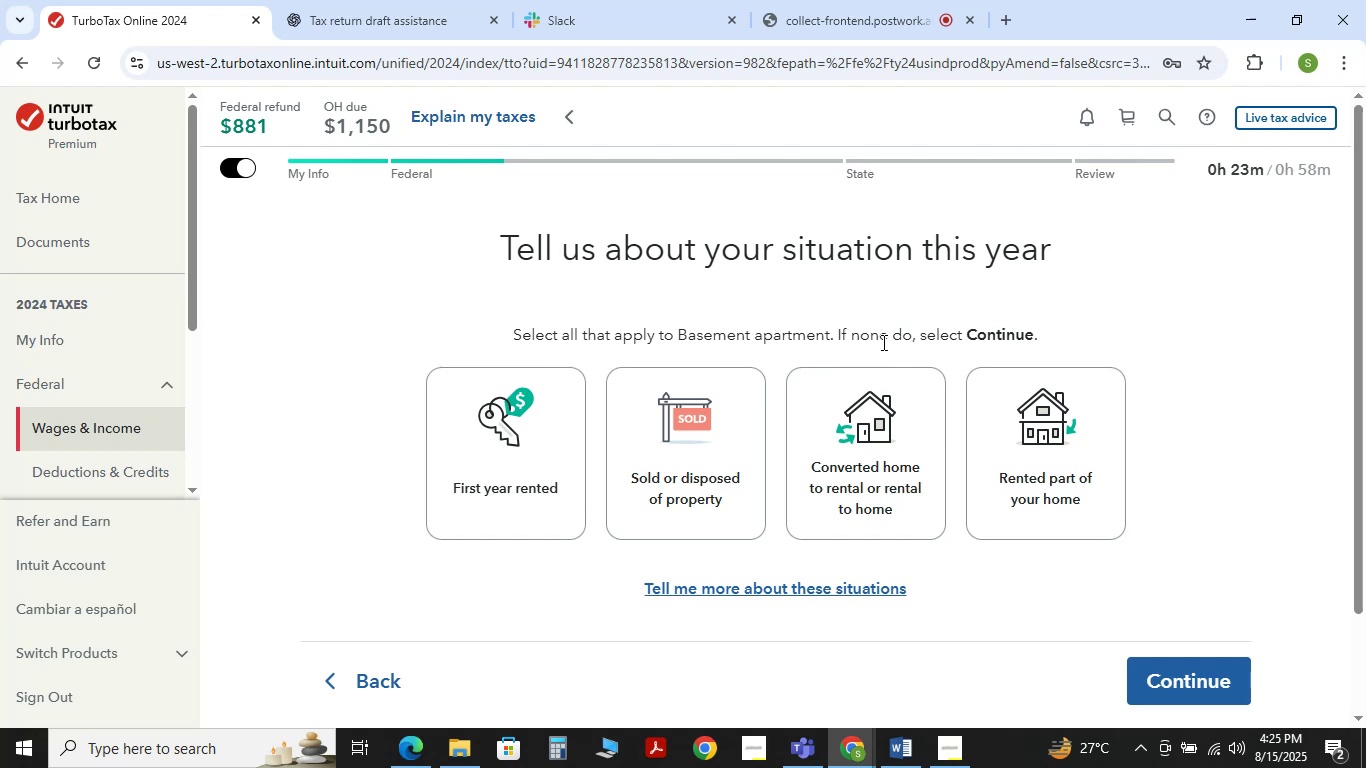 
wait(13.58)
 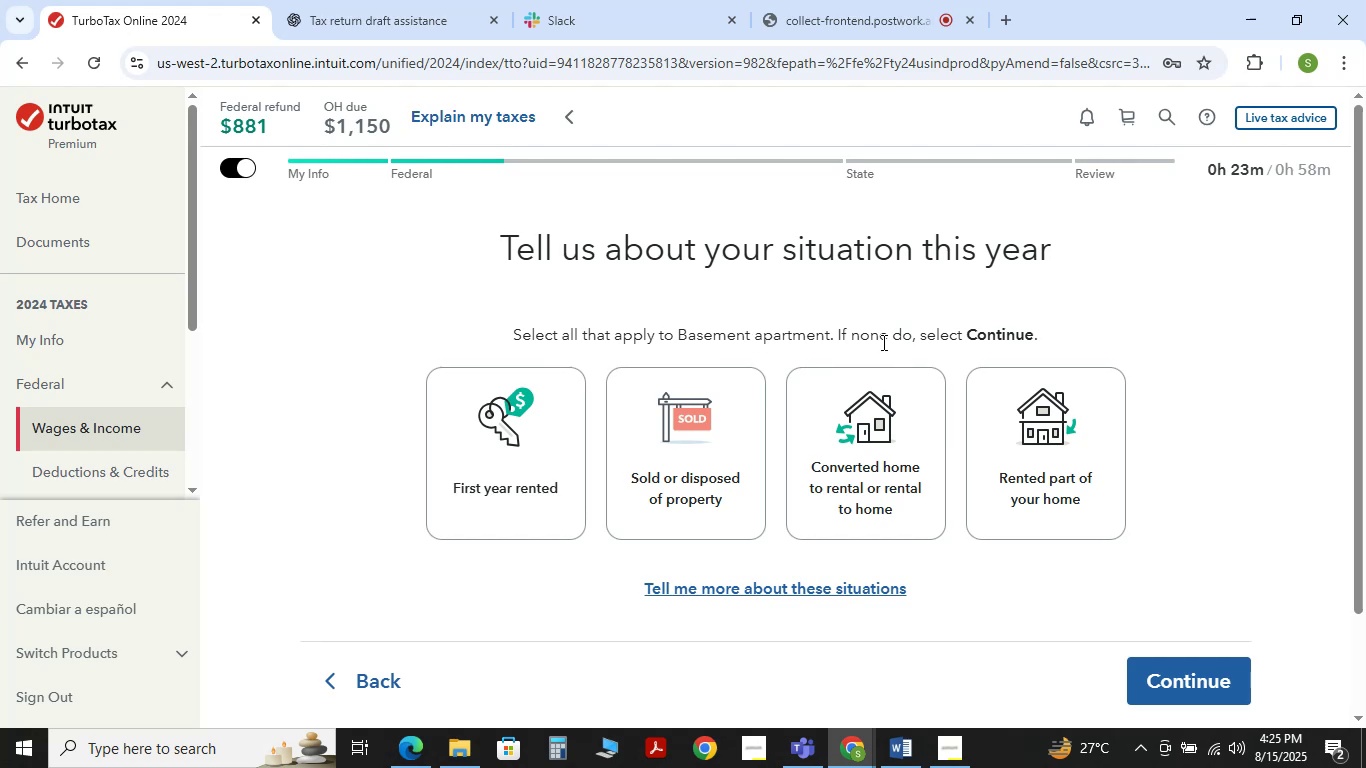 
scroll: coordinate [569, 423], scroll_direction: down, amount: 1.0
 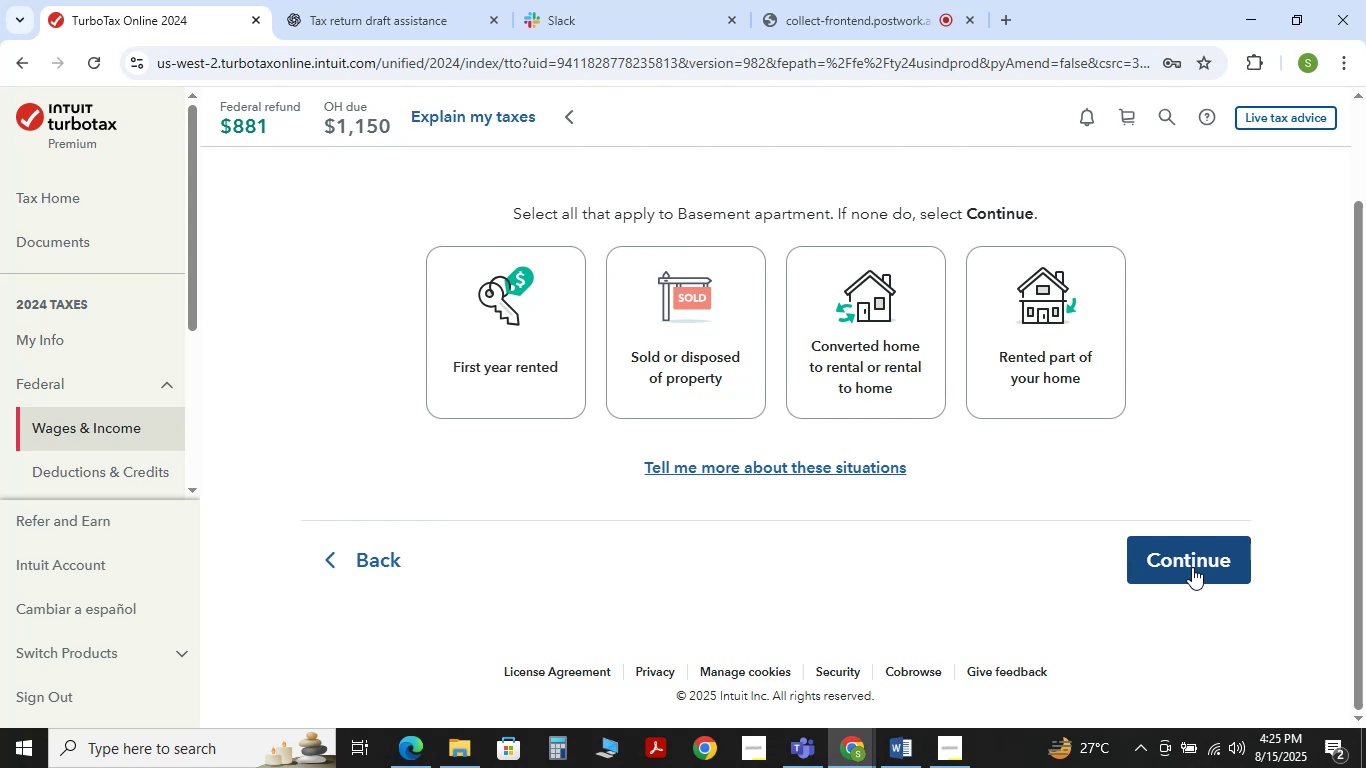 
wait(5.26)
 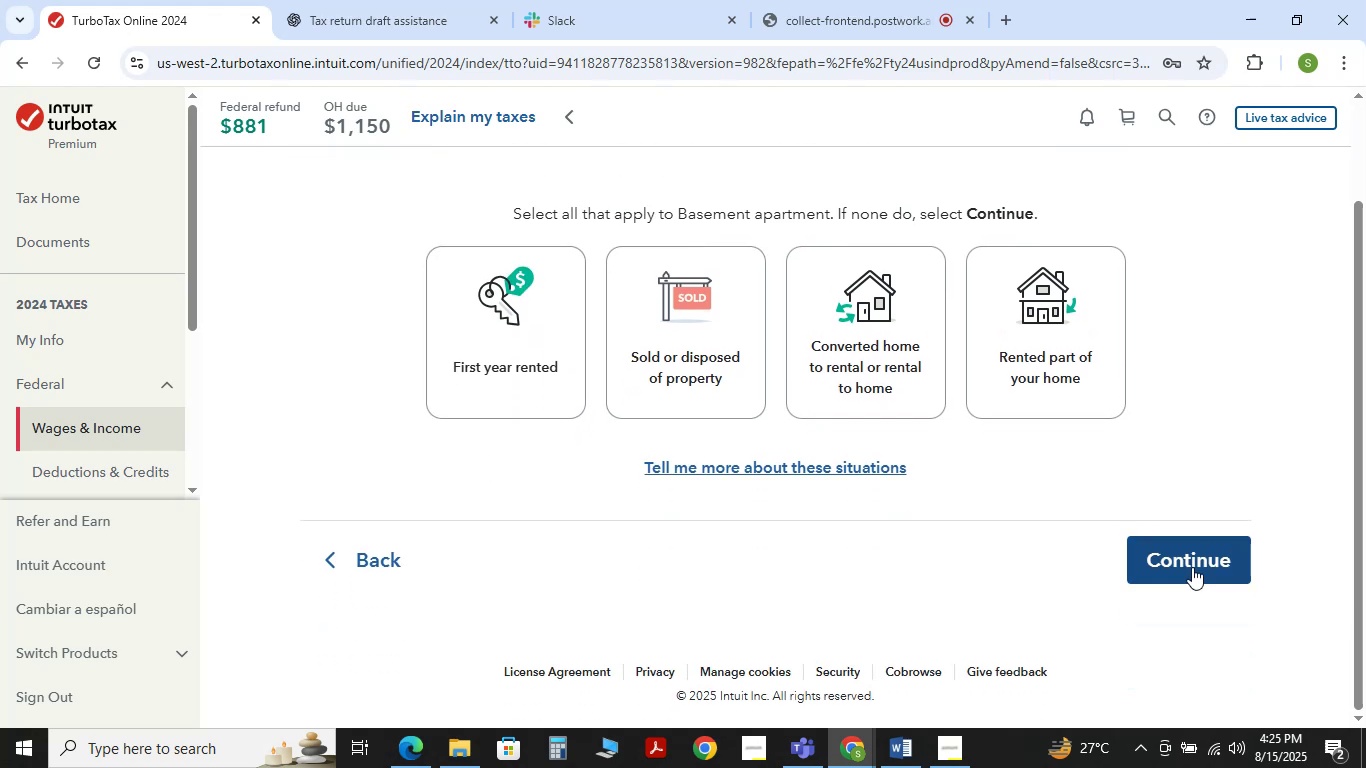 
left_click([1192, 567])
 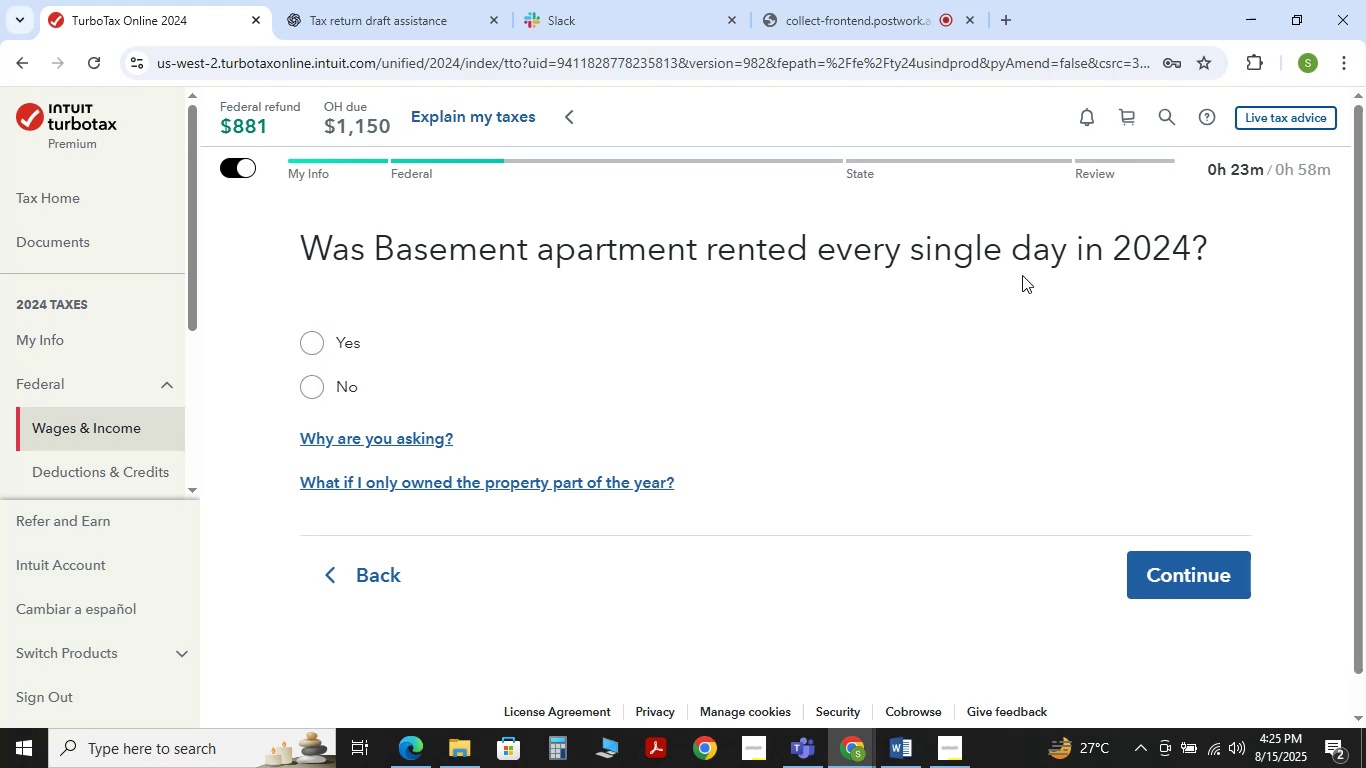 
wait(19.02)
 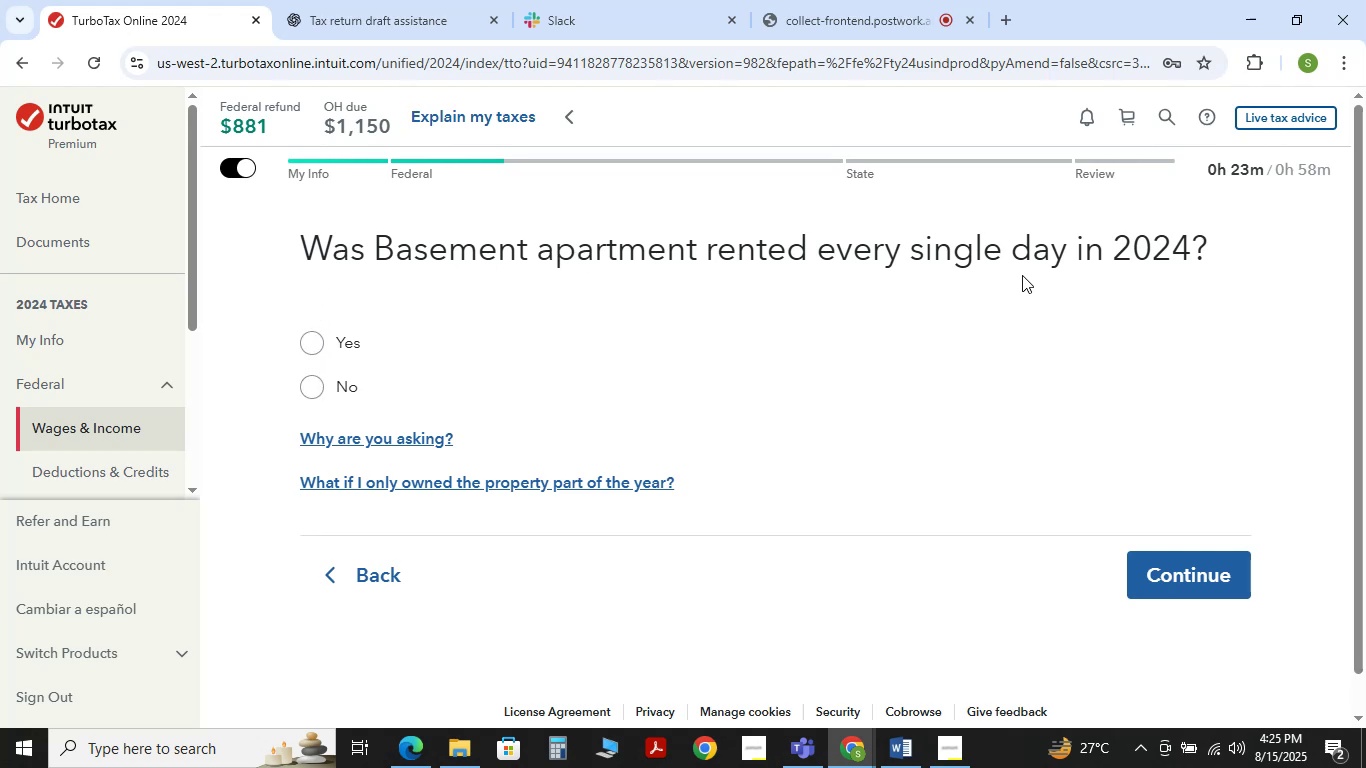 
left_click([318, 385])
 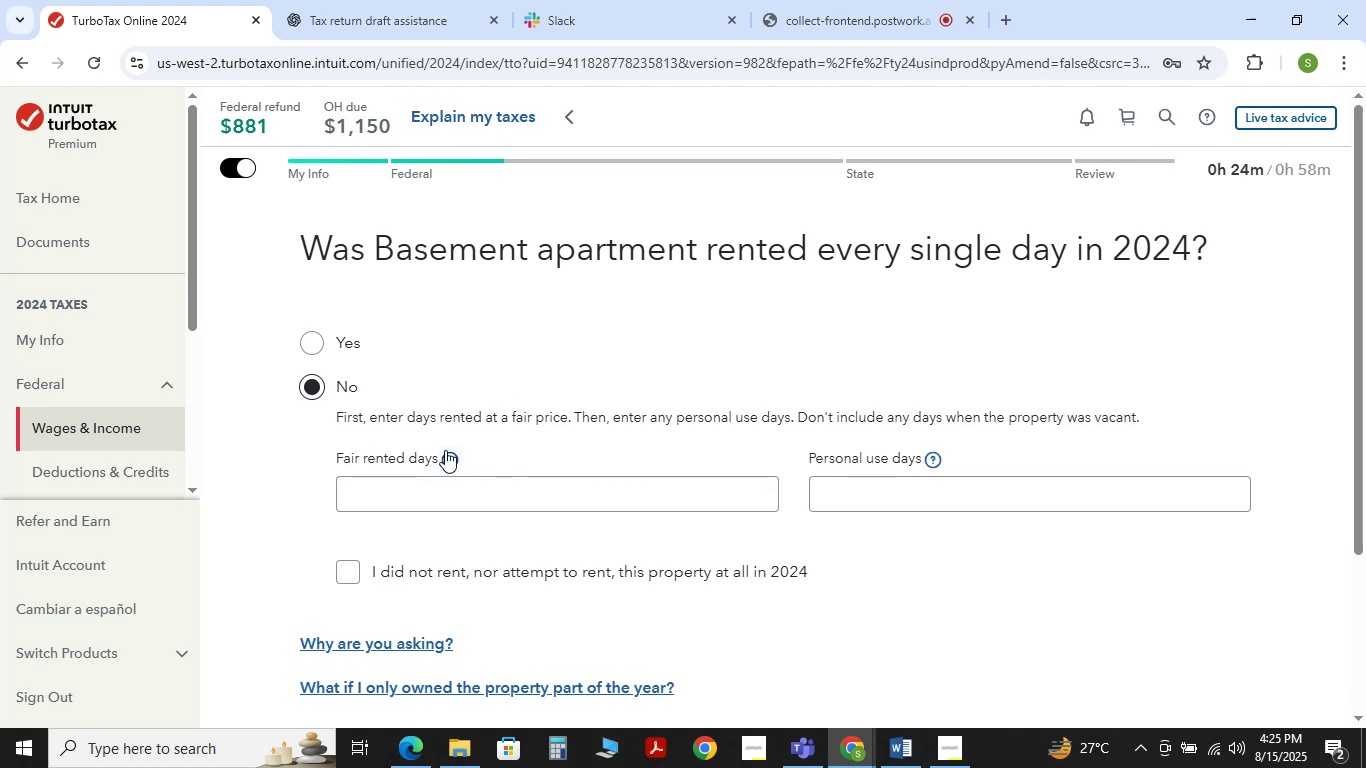 
left_click([315, 343])
 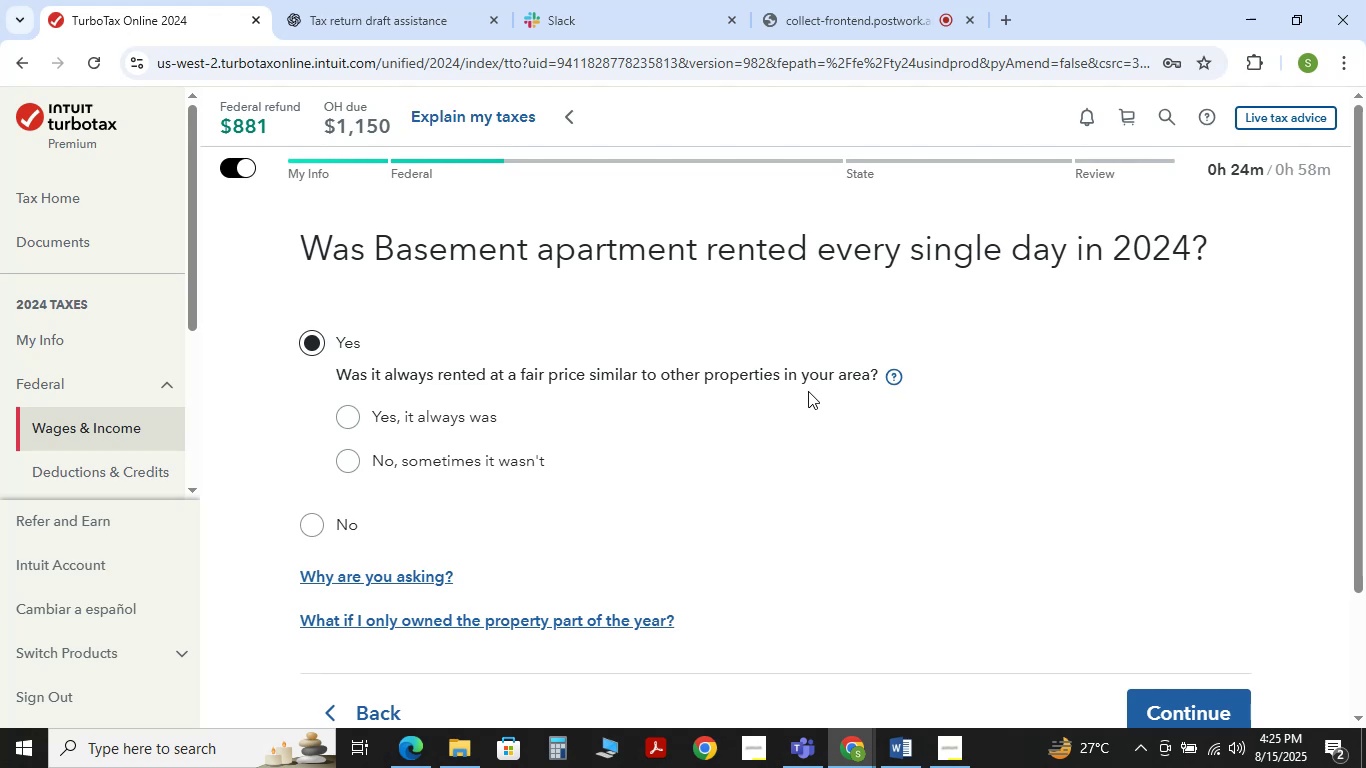 
wait(10.85)
 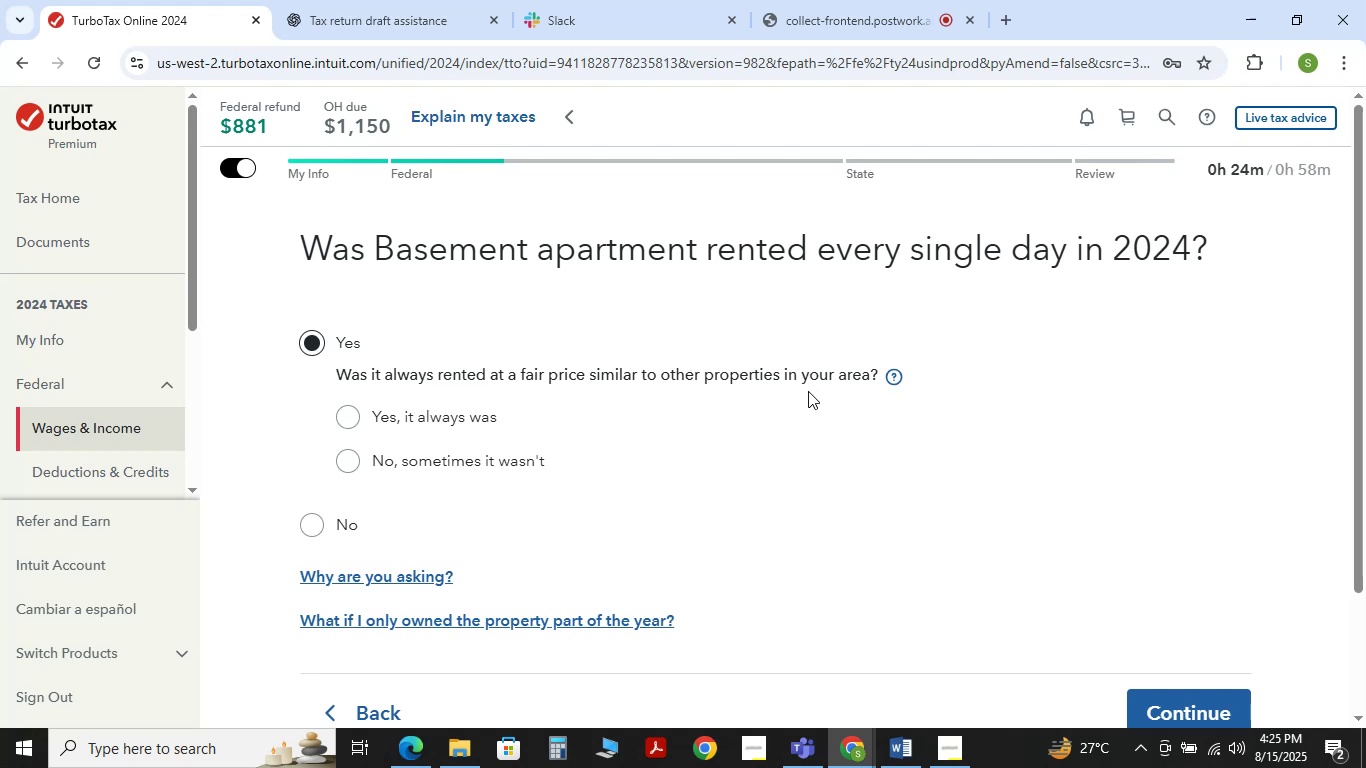 
left_click([352, 414])
 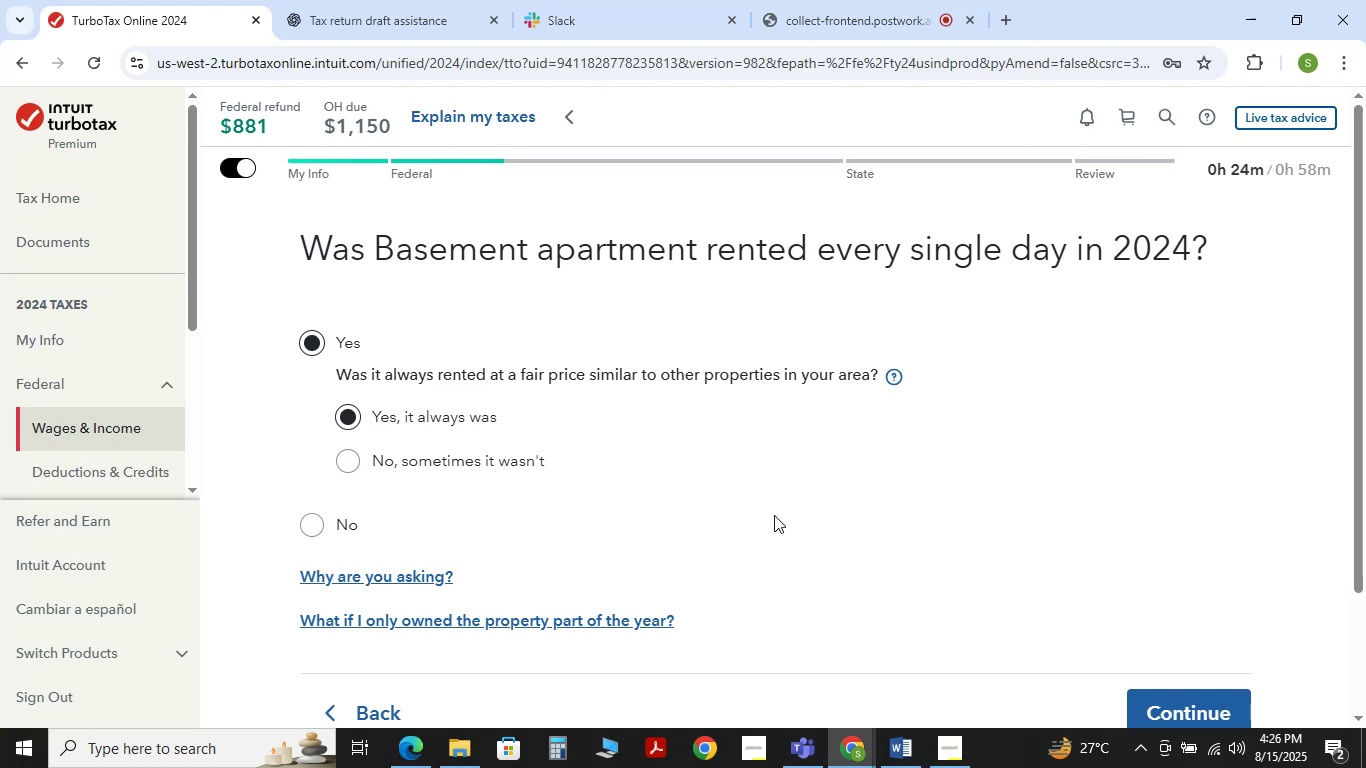 
scroll: coordinate [774, 516], scroll_direction: down, amount: 1.0
 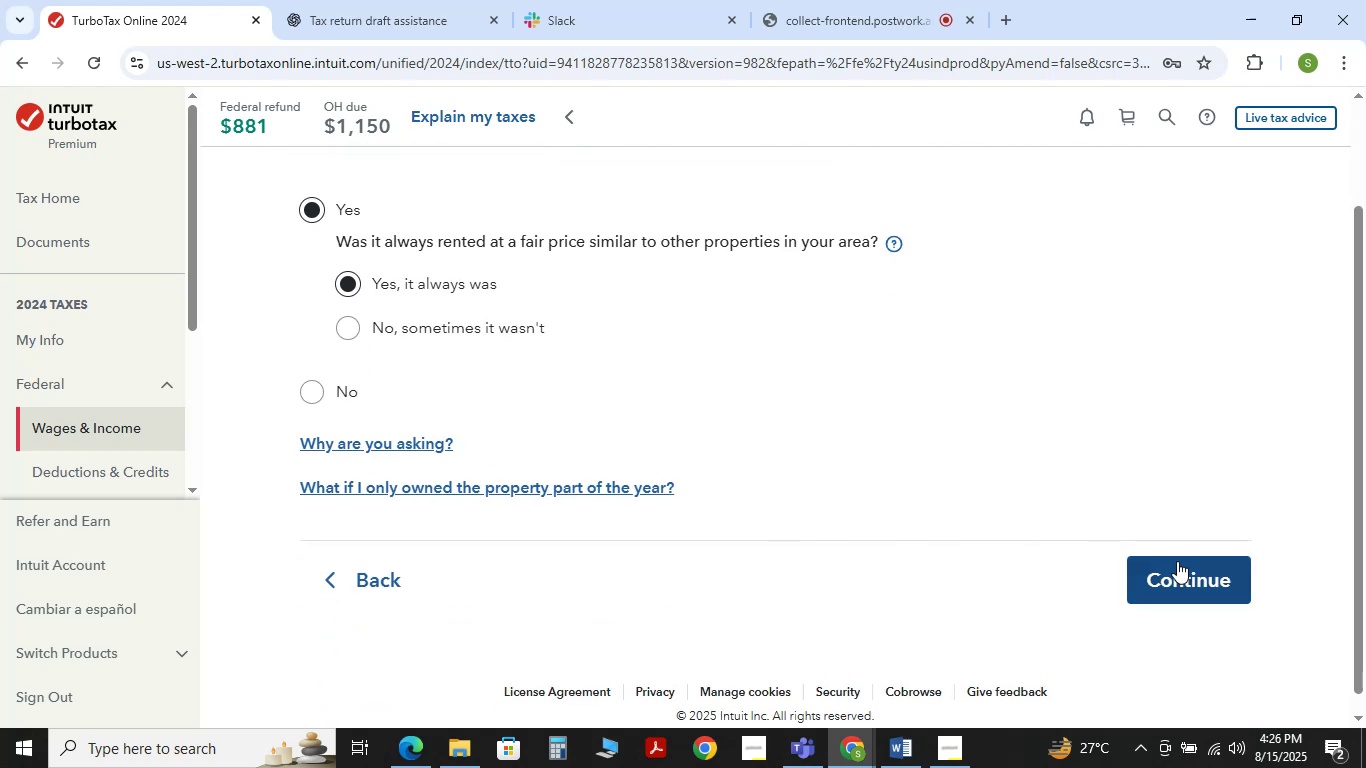 
left_click([1178, 563])
 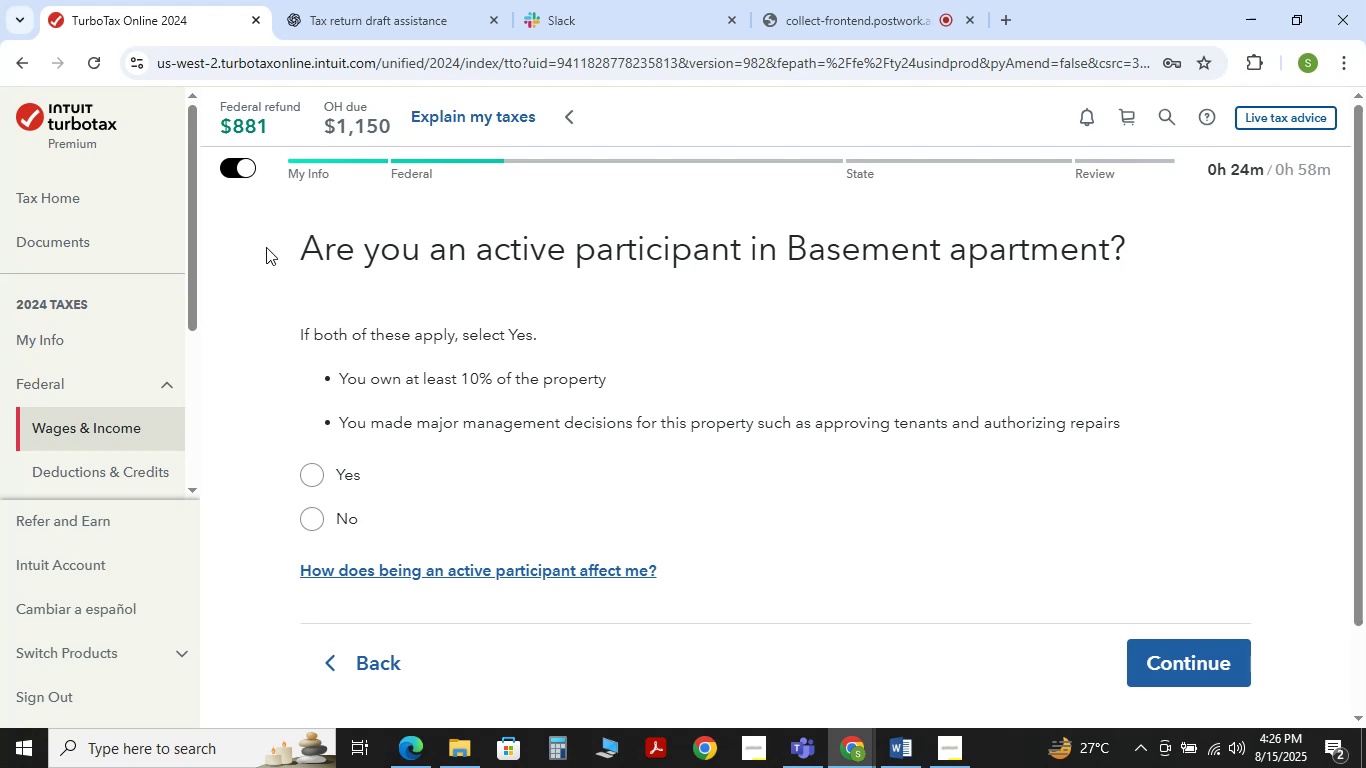 
wait(26.36)
 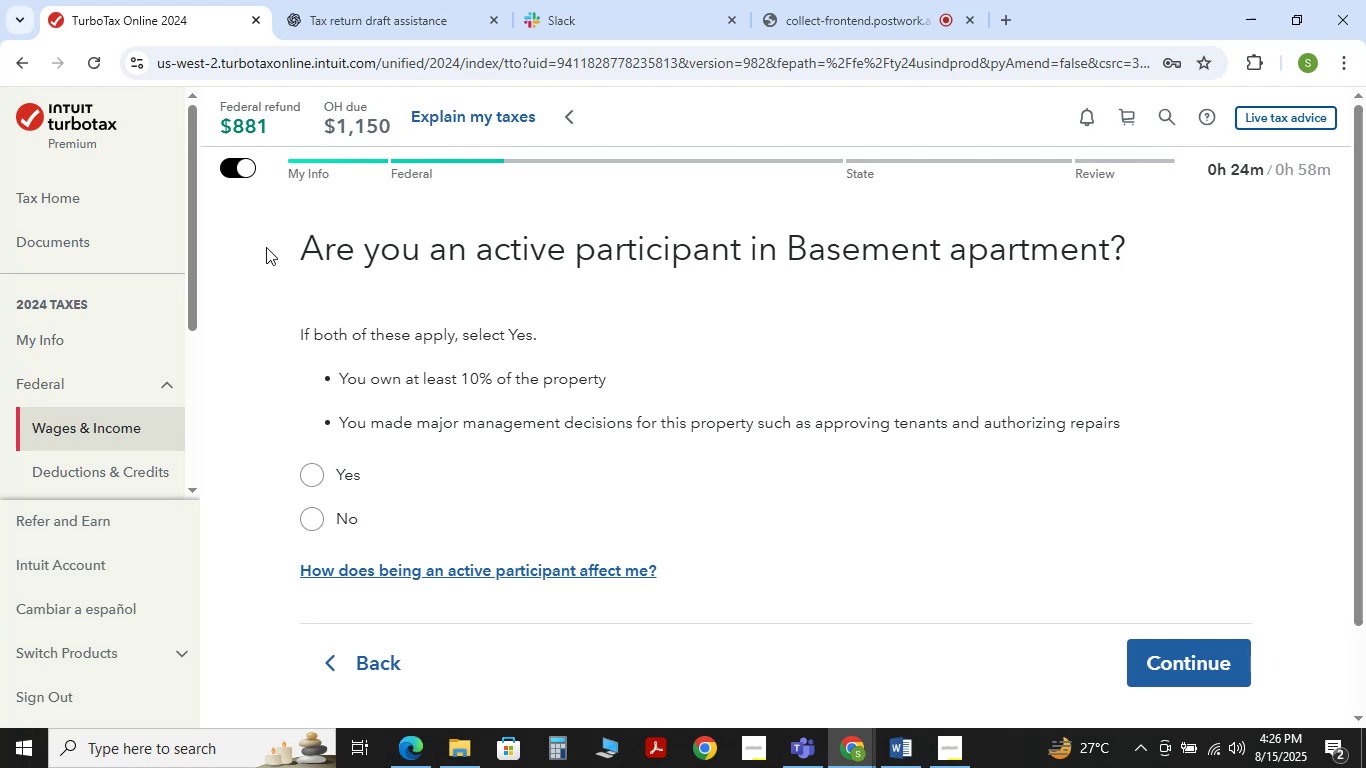 
left_click([317, 509])
 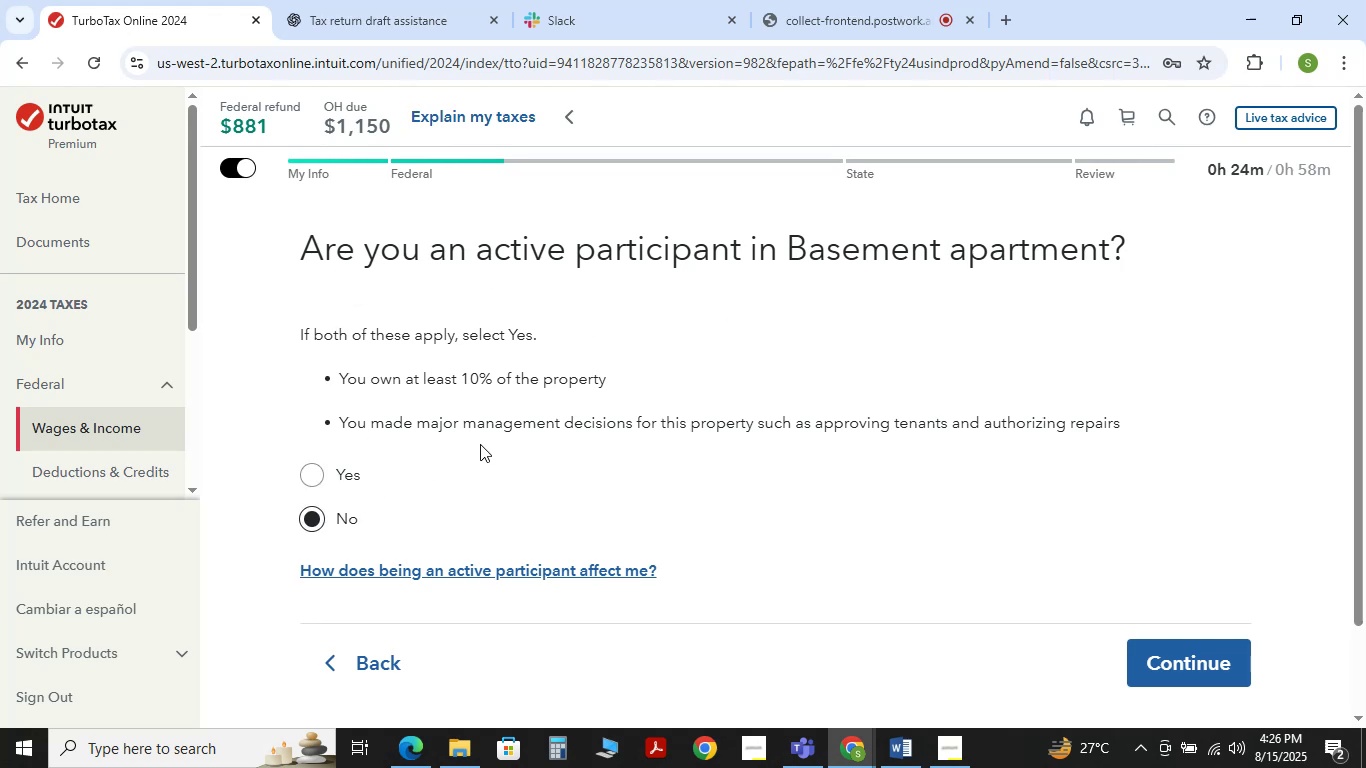 
scroll: coordinate [481, 444], scroll_direction: down, amount: 1.0
 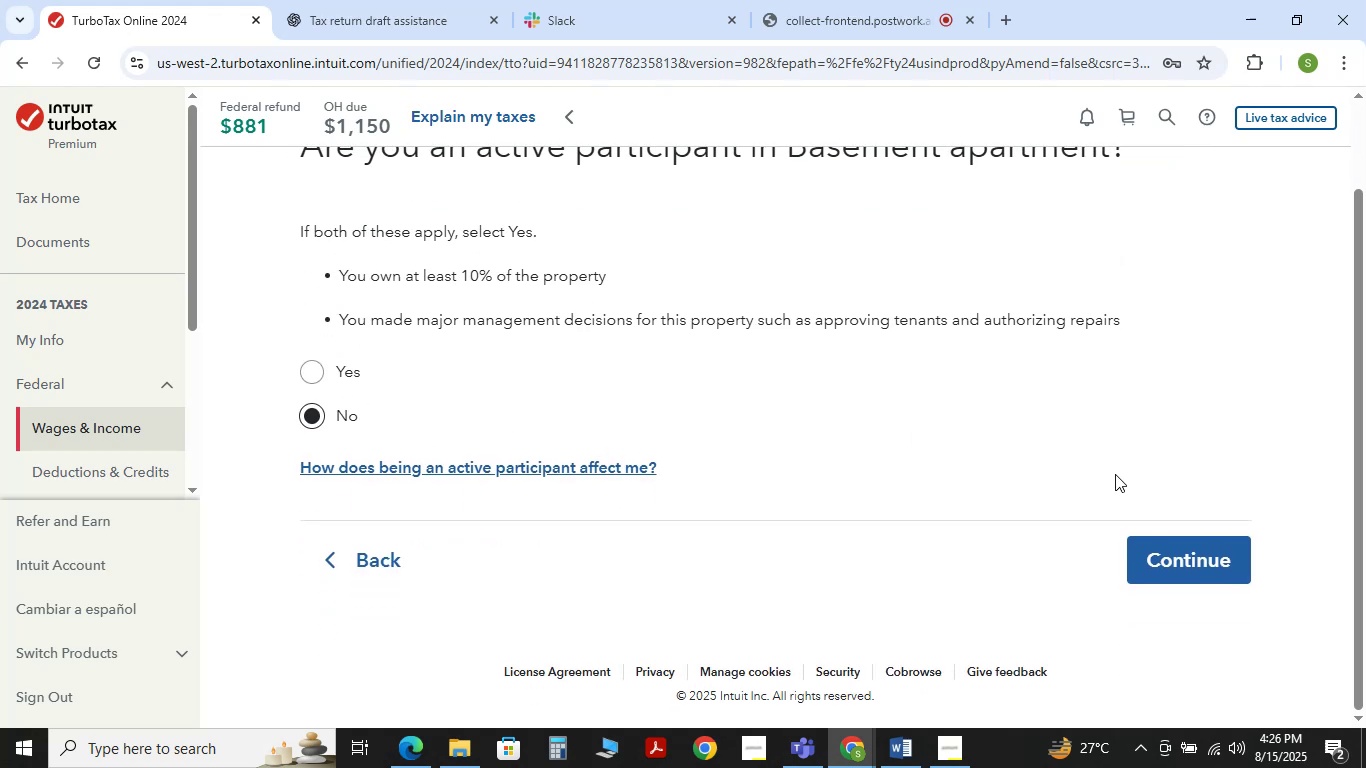 
scroll: coordinate [865, 456], scroll_direction: up, amount: 1.0
 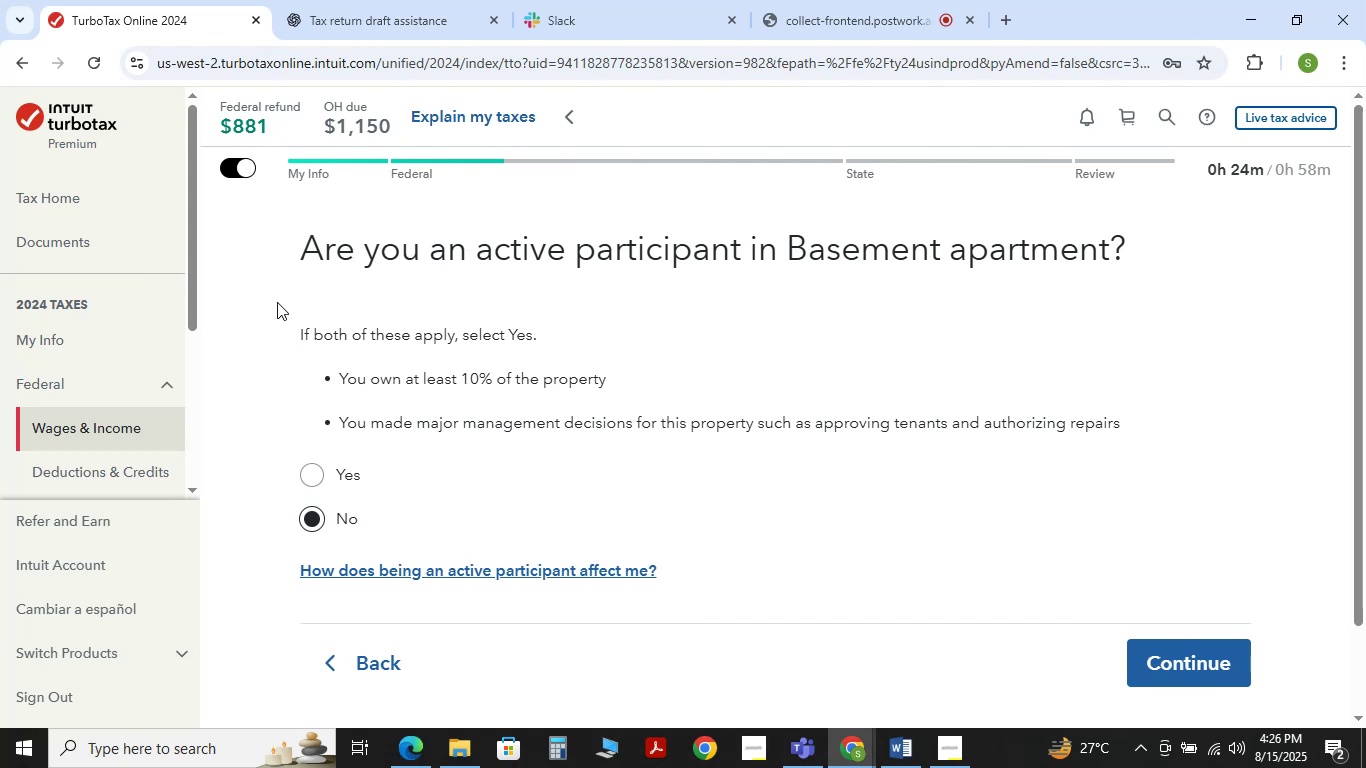 
key(Meta+Shift+S)
 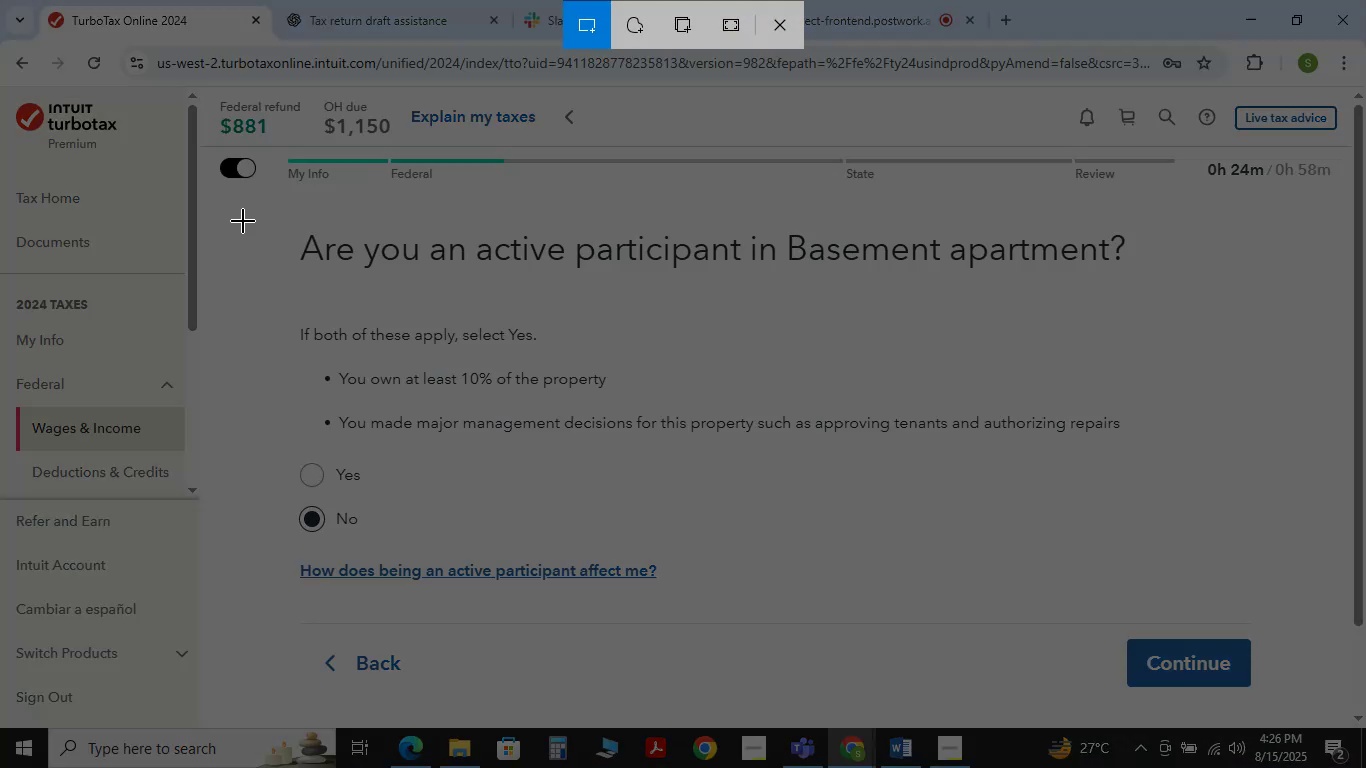 
left_click_drag(start_coordinate=[236, 218], to_coordinate=[1236, 564])
 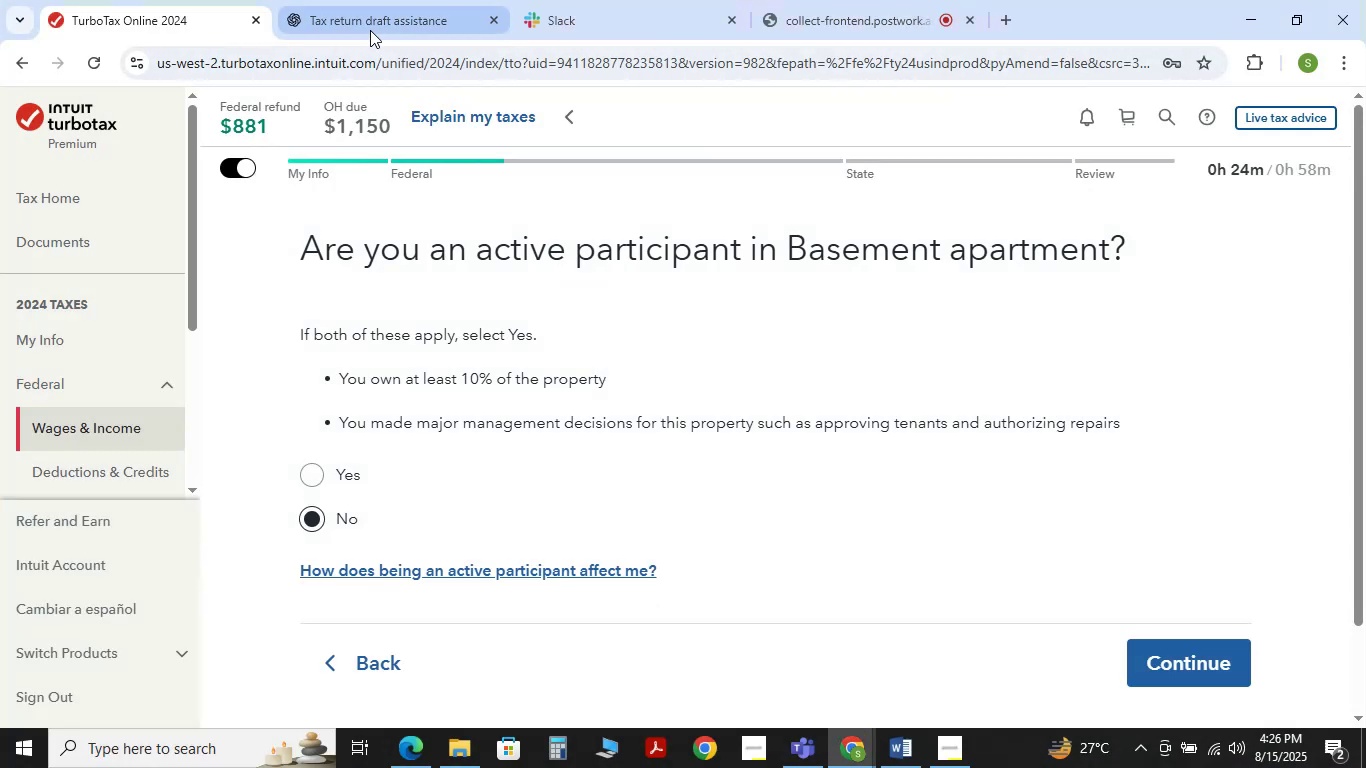 
left_click([370, 28])
 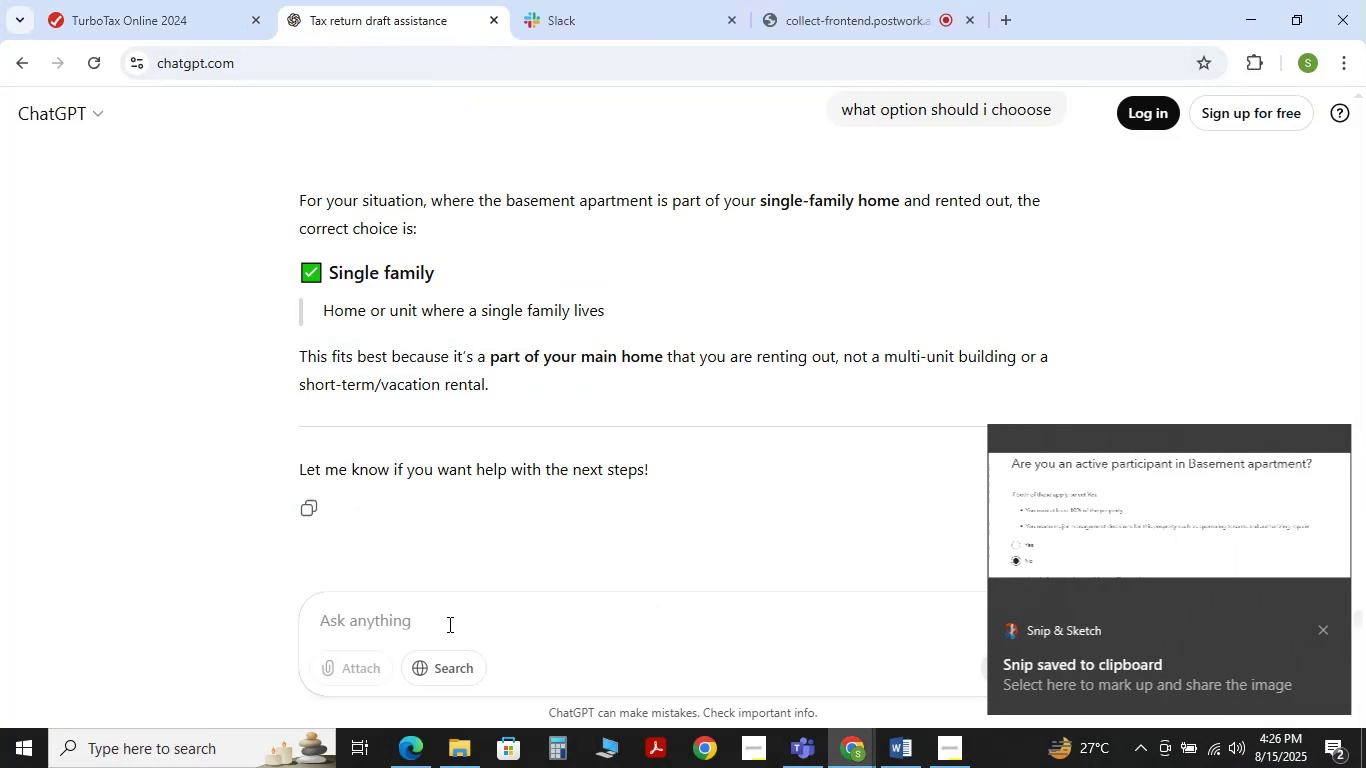 
key(Control+V)
 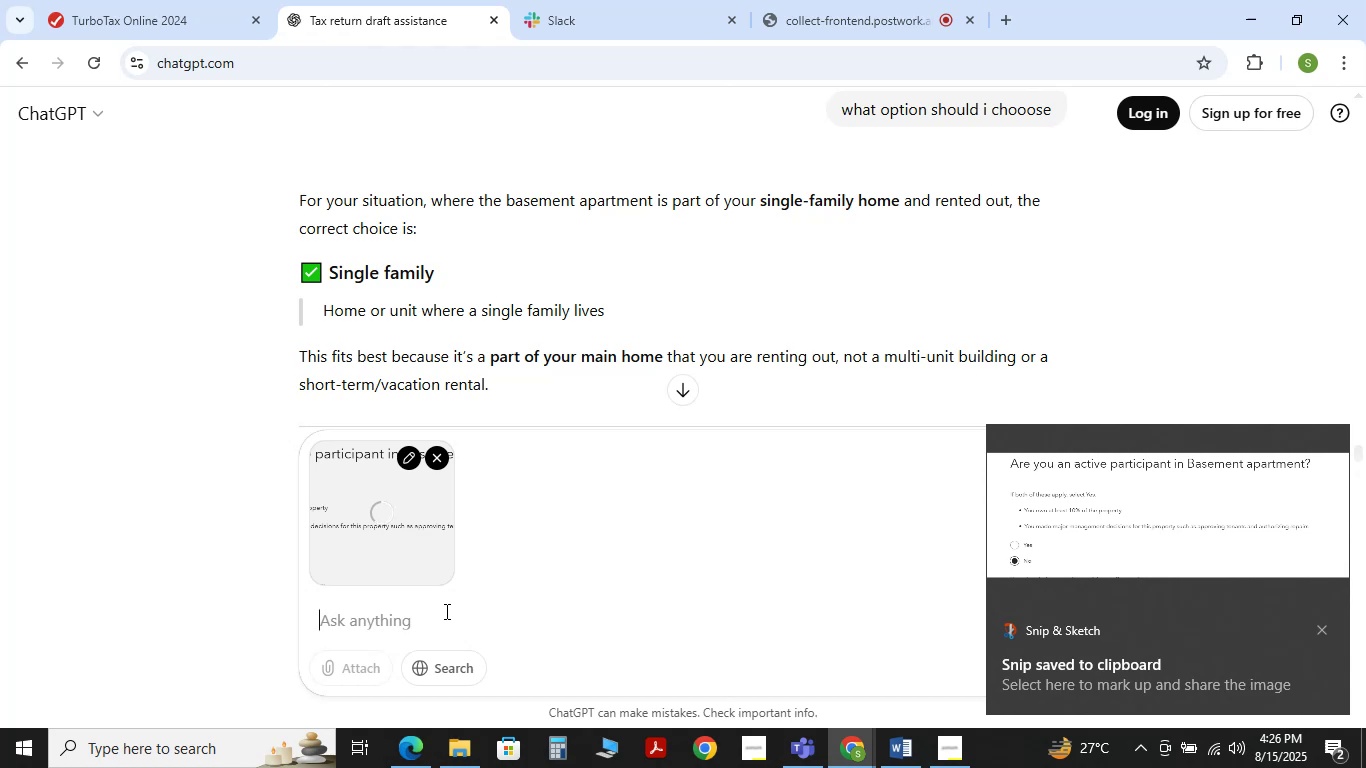 
key(NumpadEnter)
 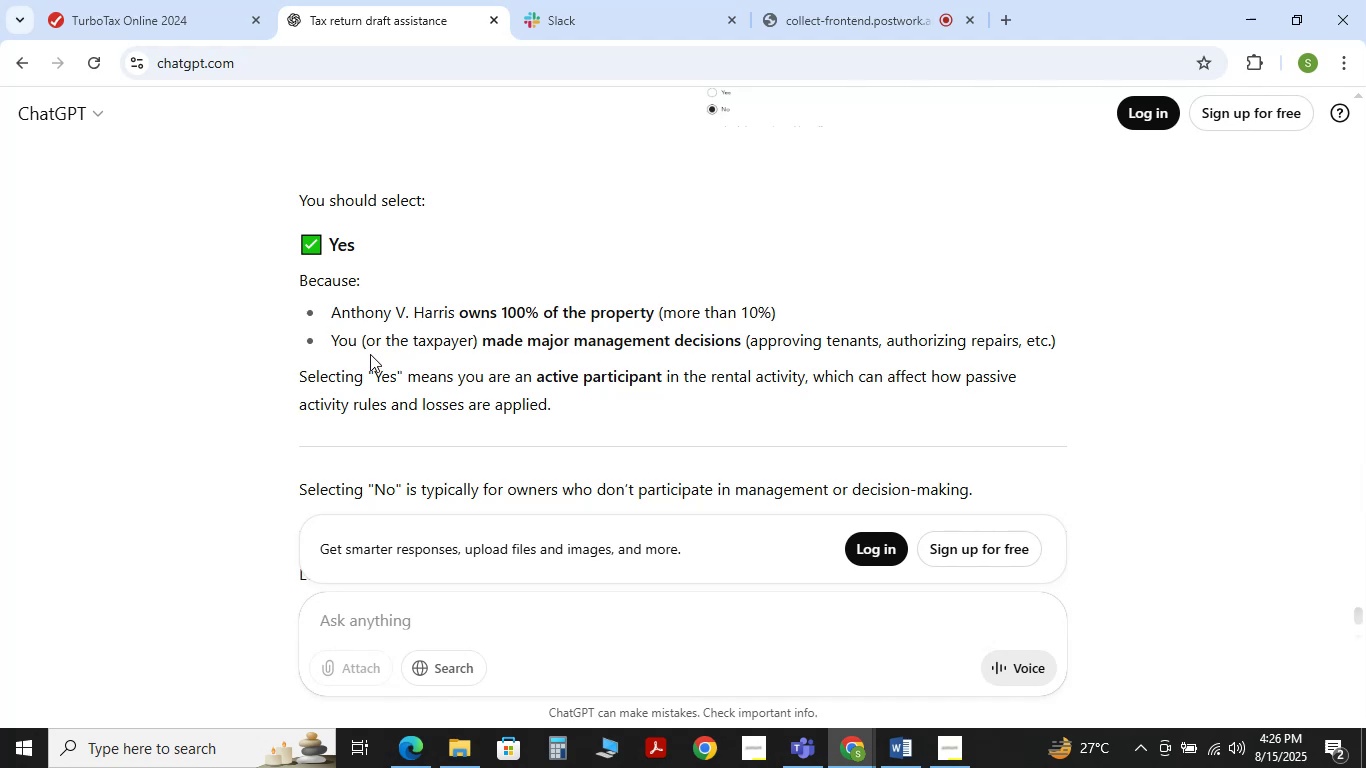 
wait(15.94)
 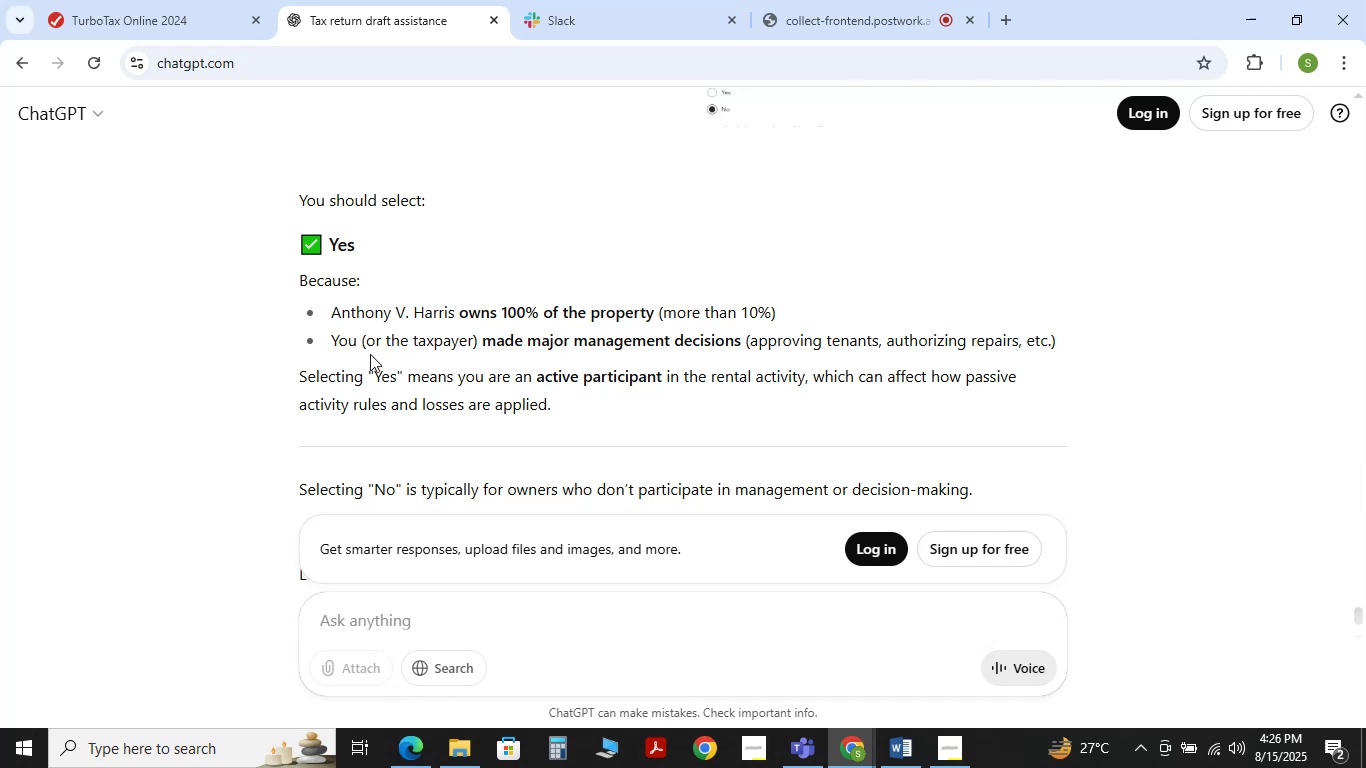 
left_click([151, 4])
 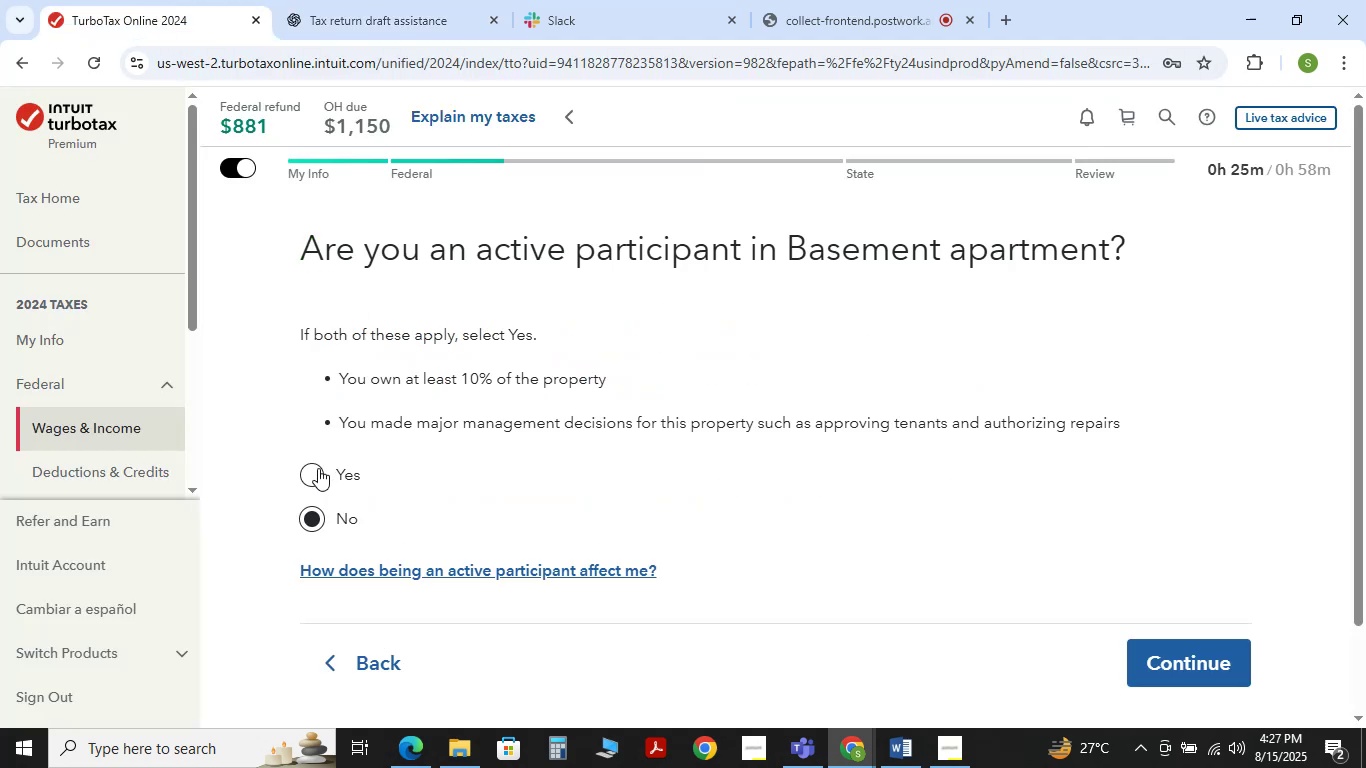 
left_click([312, 472])
 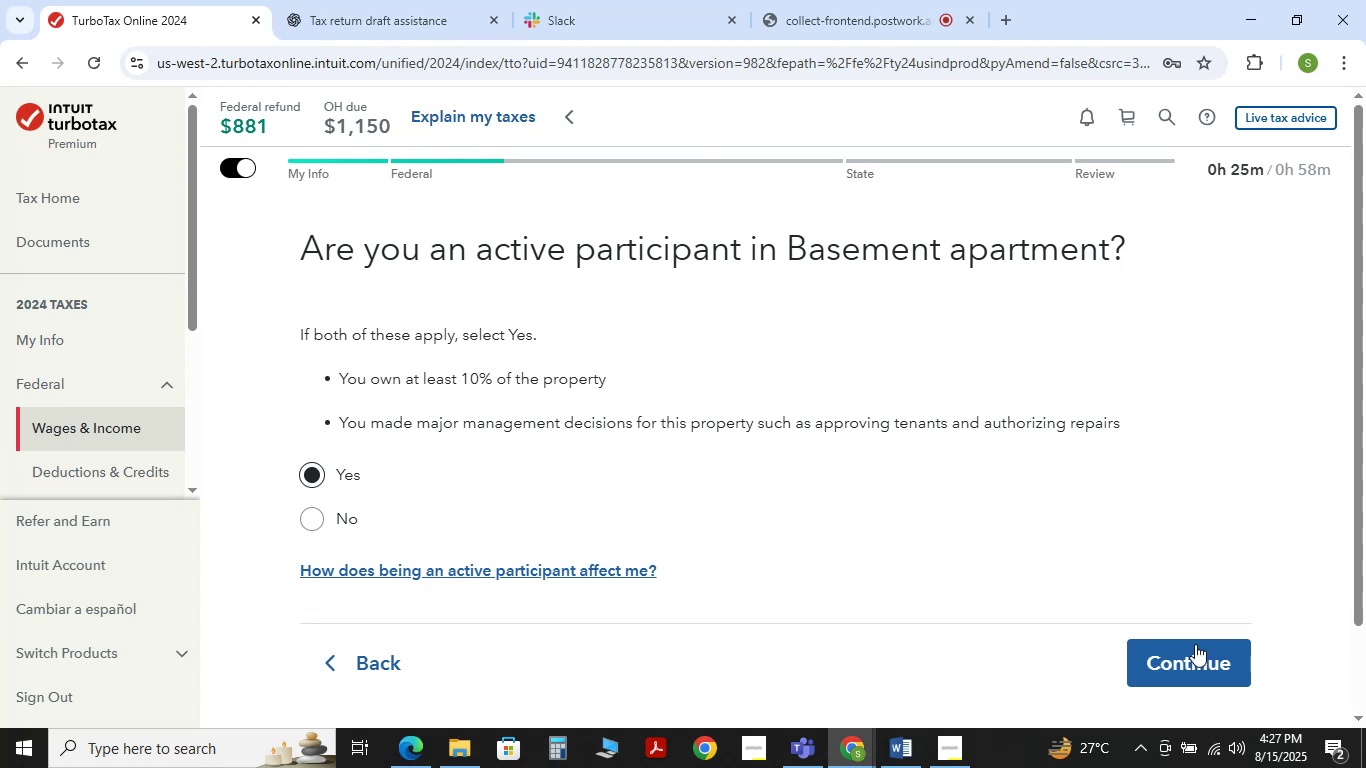 
left_click([1189, 665])
 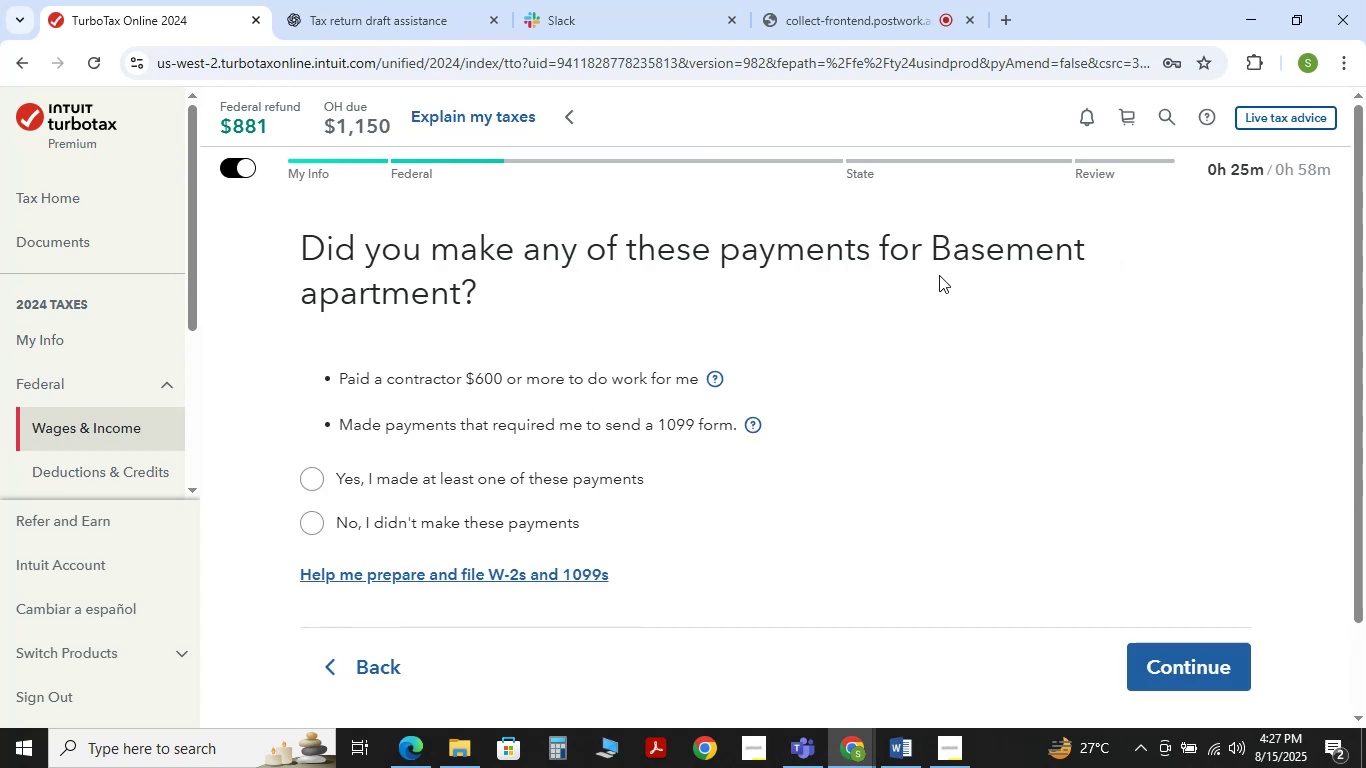 
wait(6.12)
 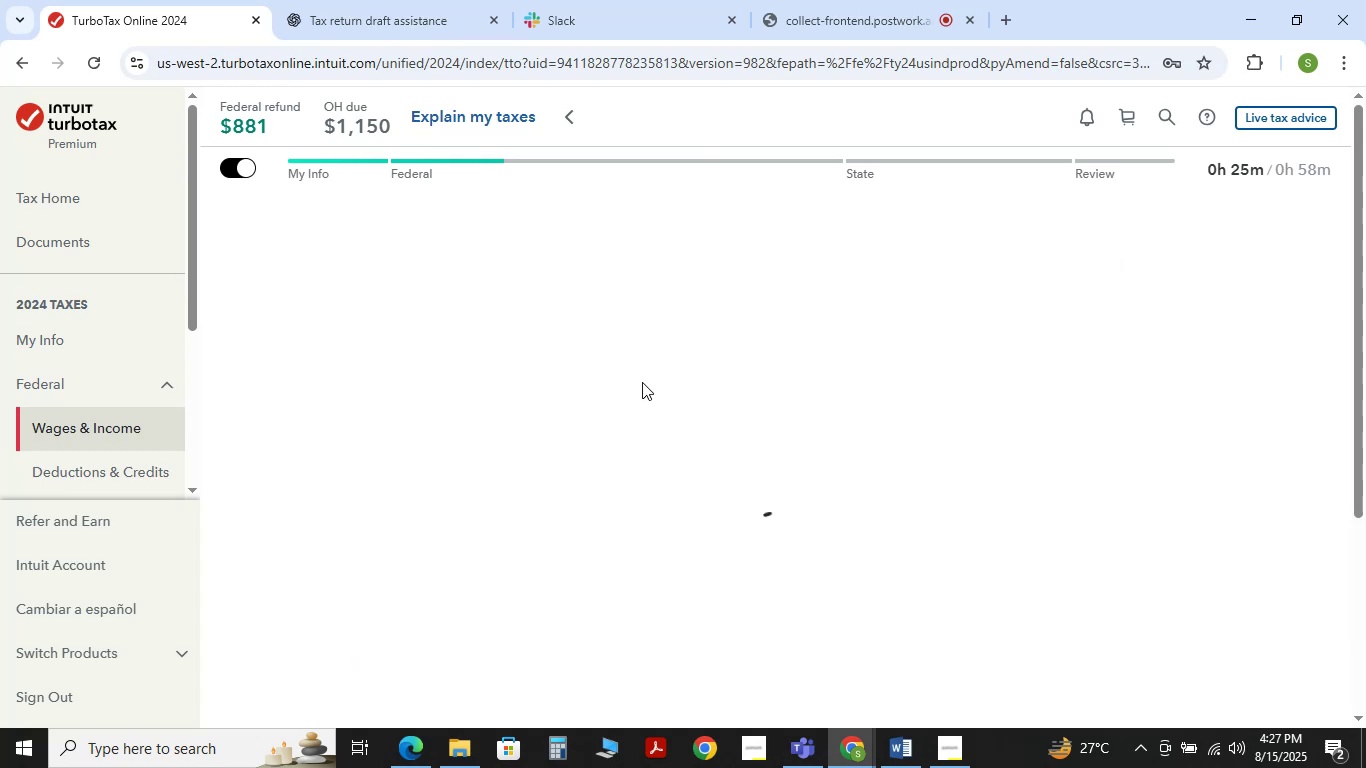 
scroll: coordinate [410, 399], scroll_direction: down, amount: 1.0
 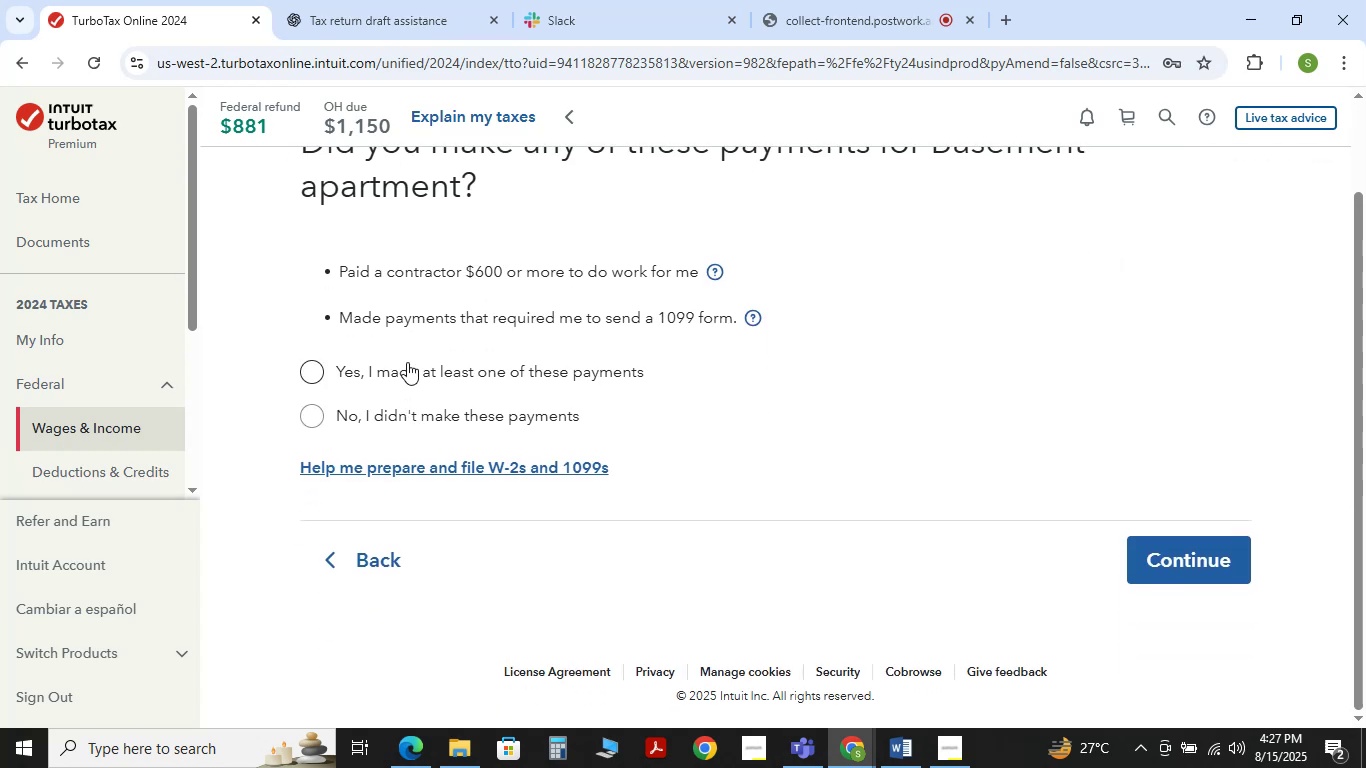 
scroll: coordinate [369, 318], scroll_direction: up, amount: 1.0
 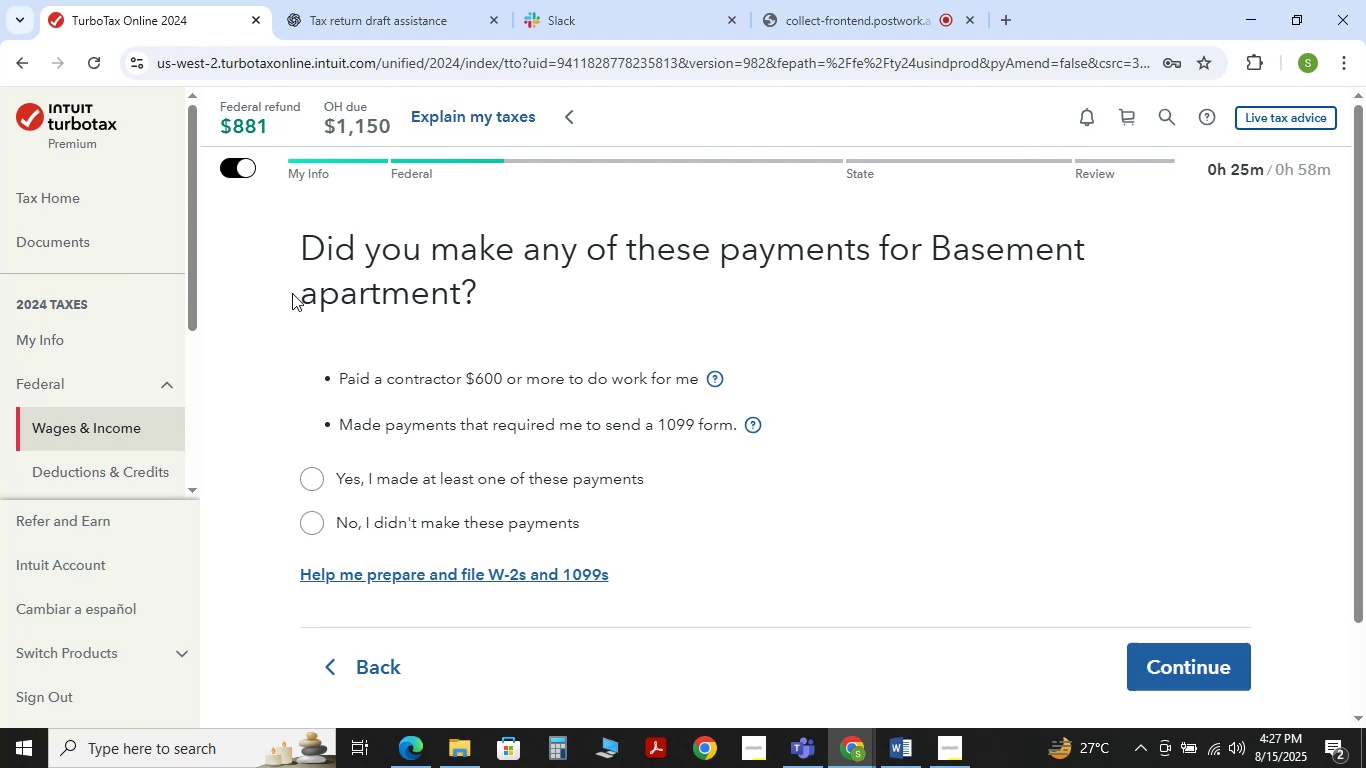 
key(Meta+Shift+S)
 